 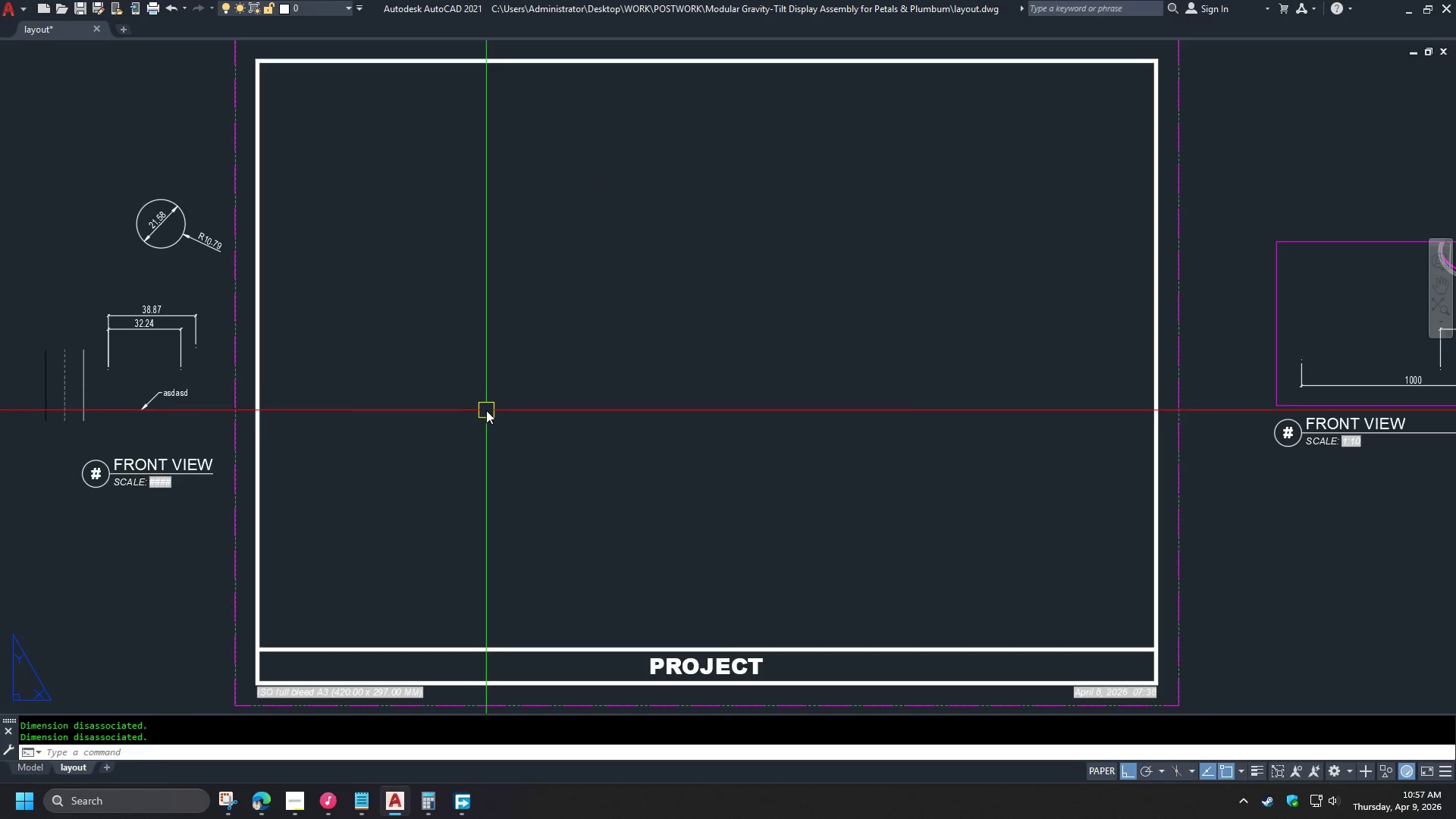 
type(mv)
 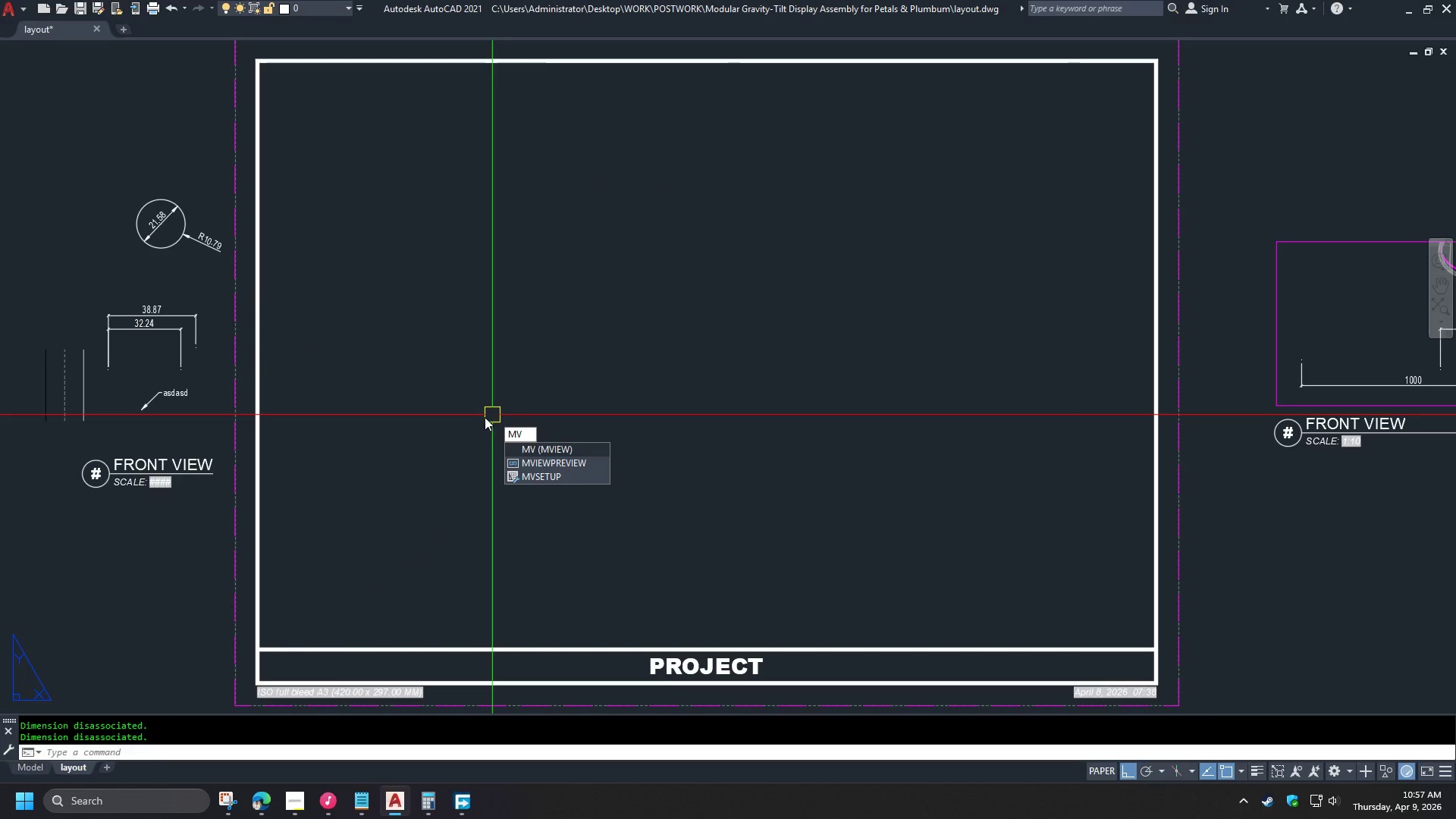 
key(Space)
 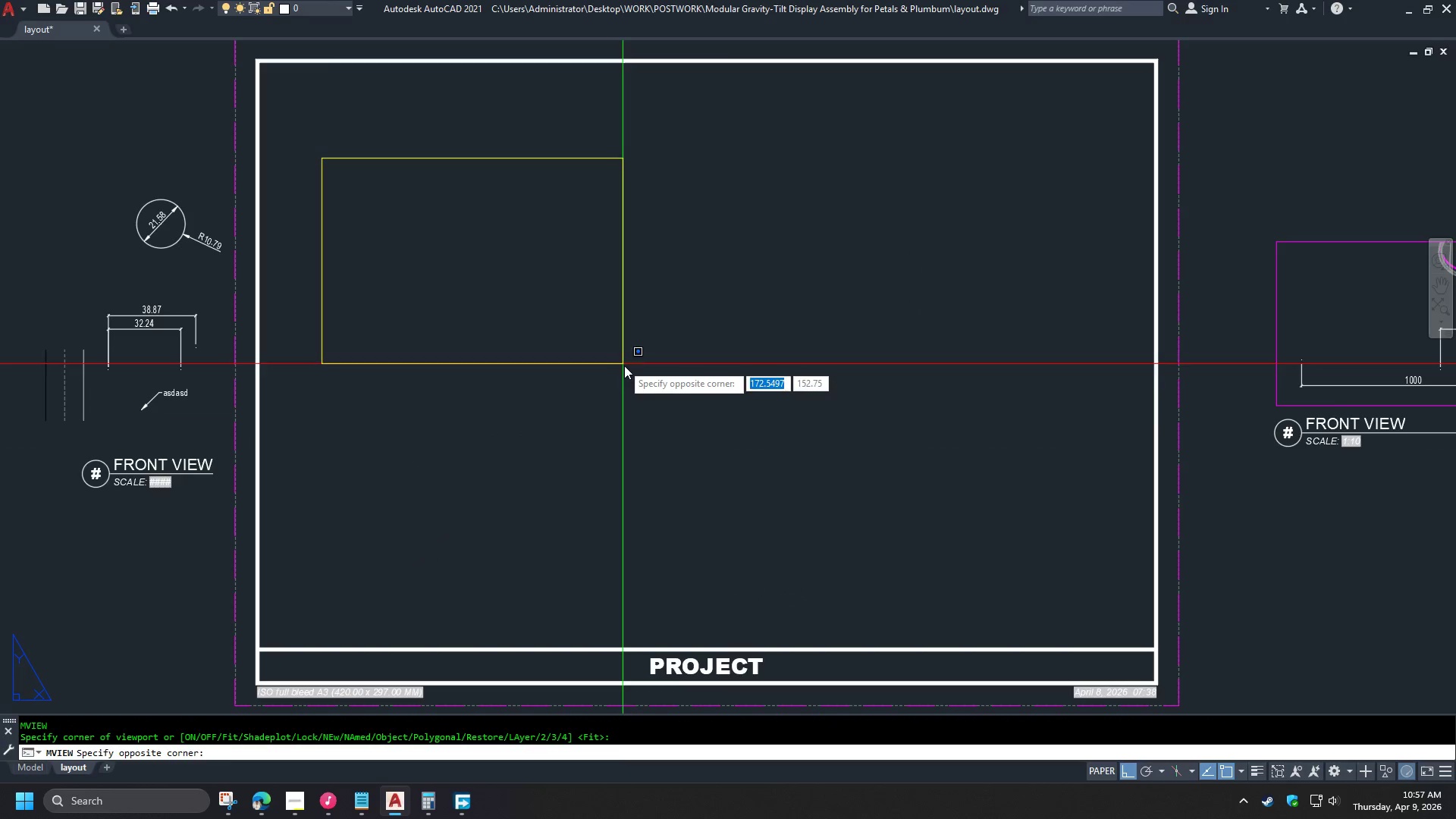 
left_click([665, 386])
 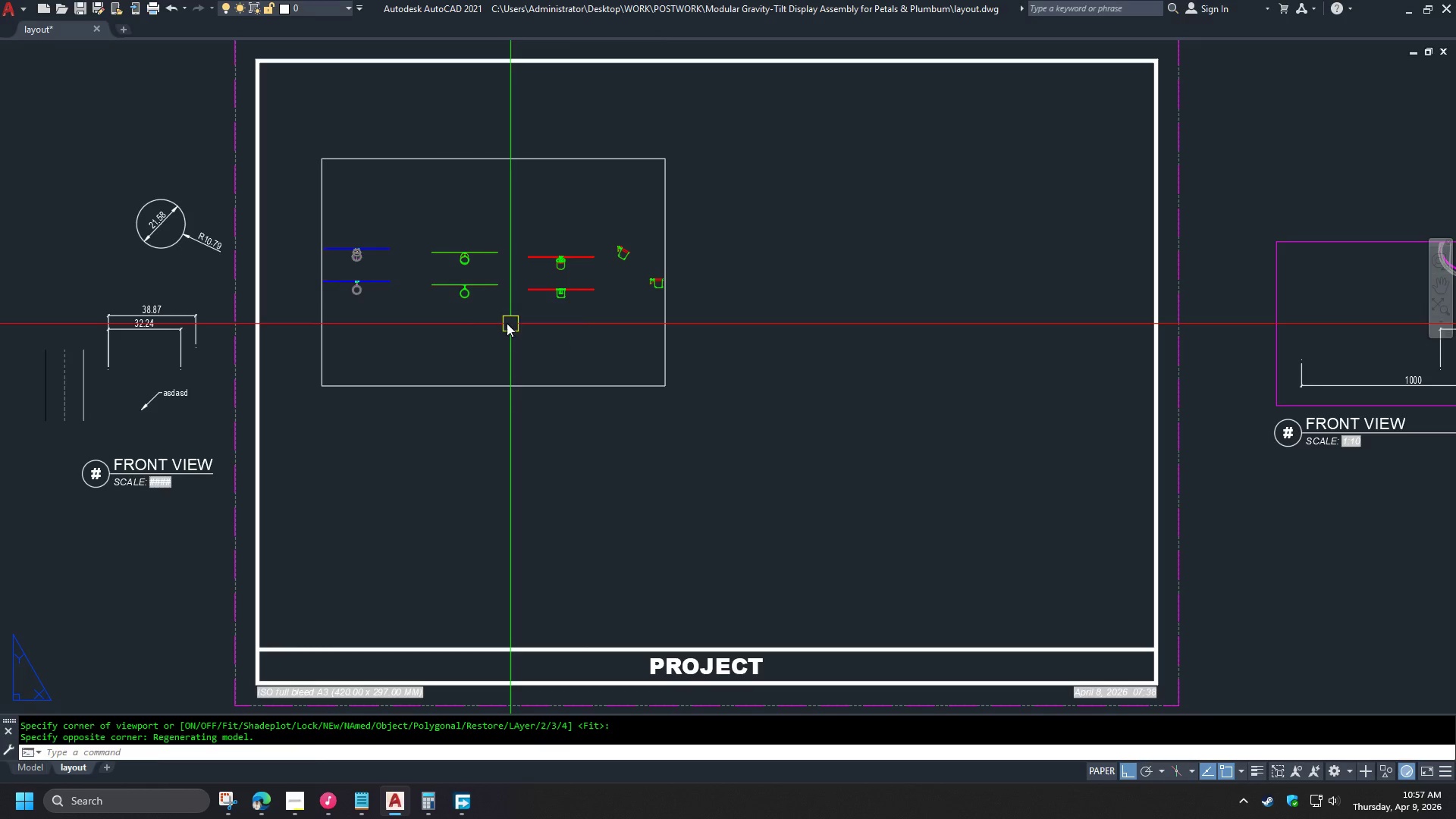 
double_click([473, 323])
 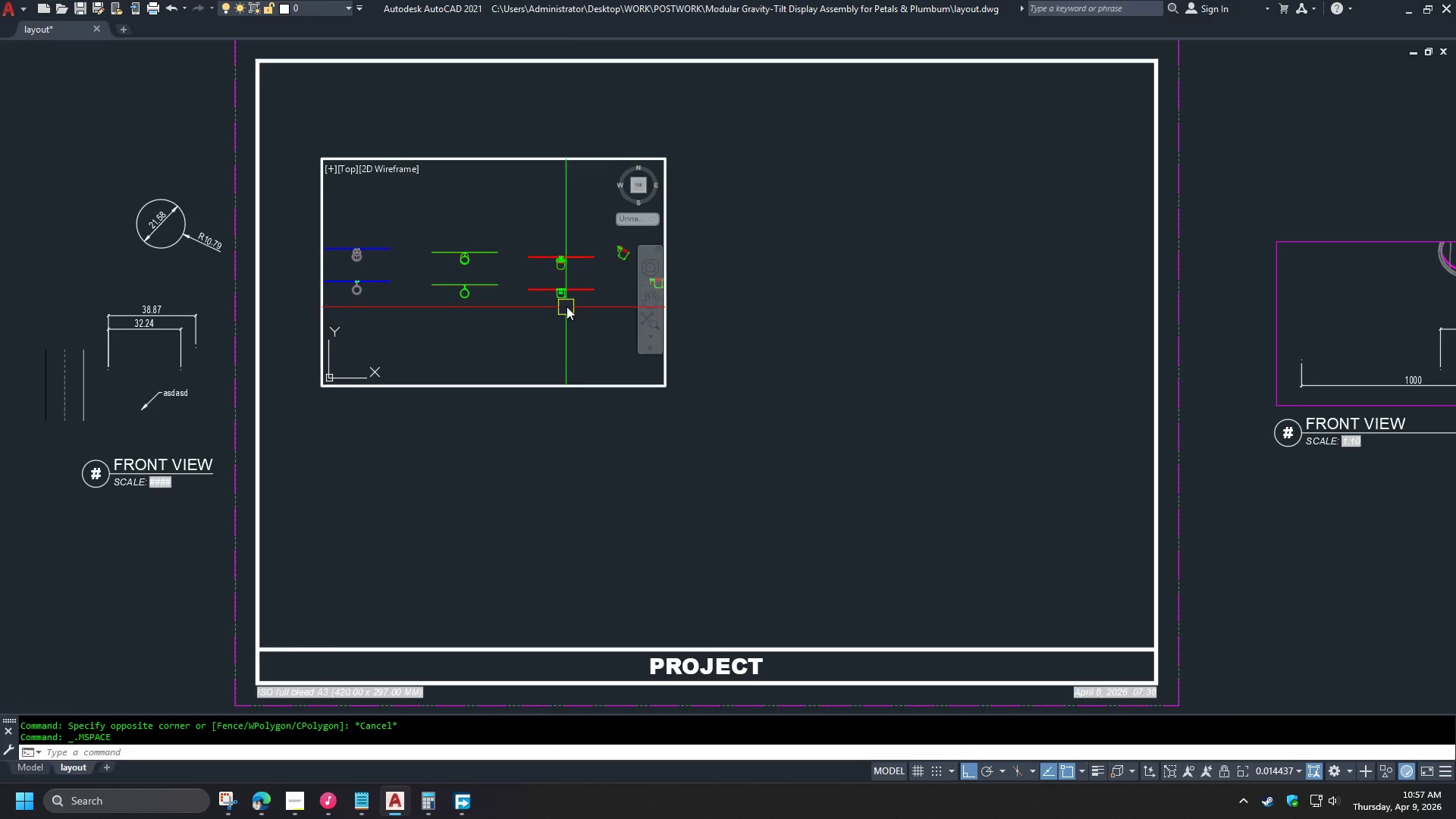 
scroll: coordinate [537, 316], scroll_direction: up, amount: 8.0
 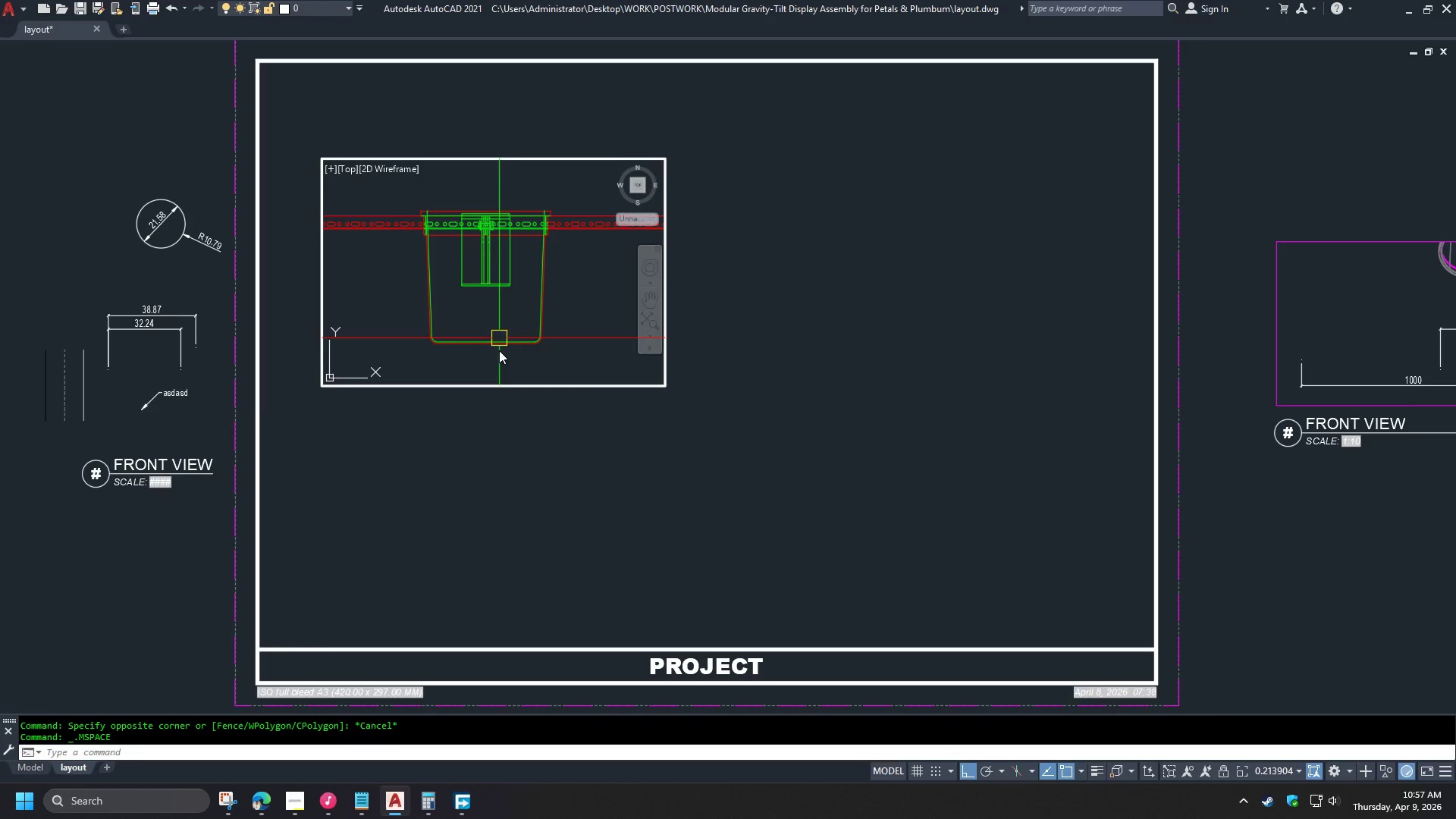 
double_click([500, 440])
 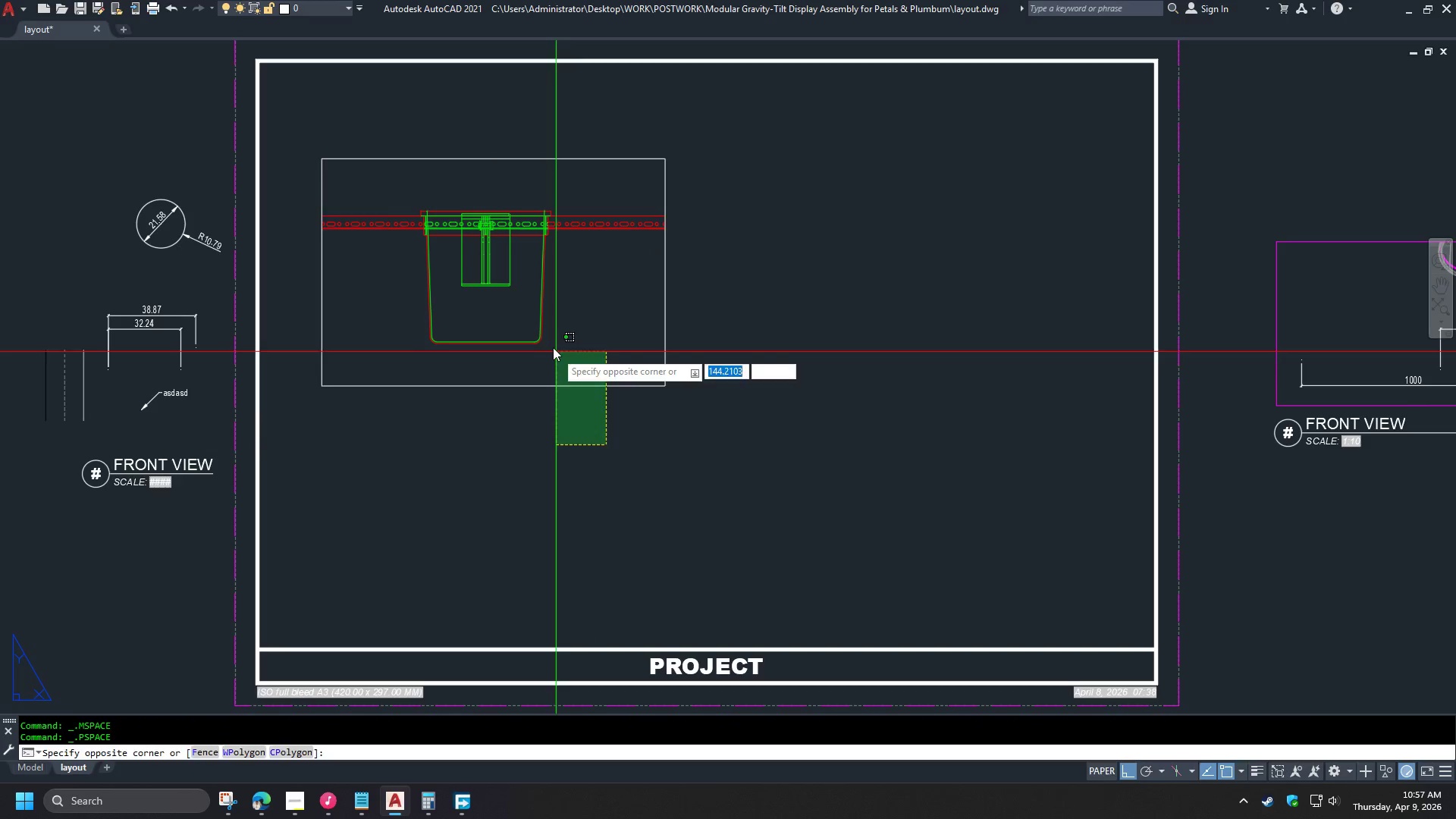 
key(Control+1)
 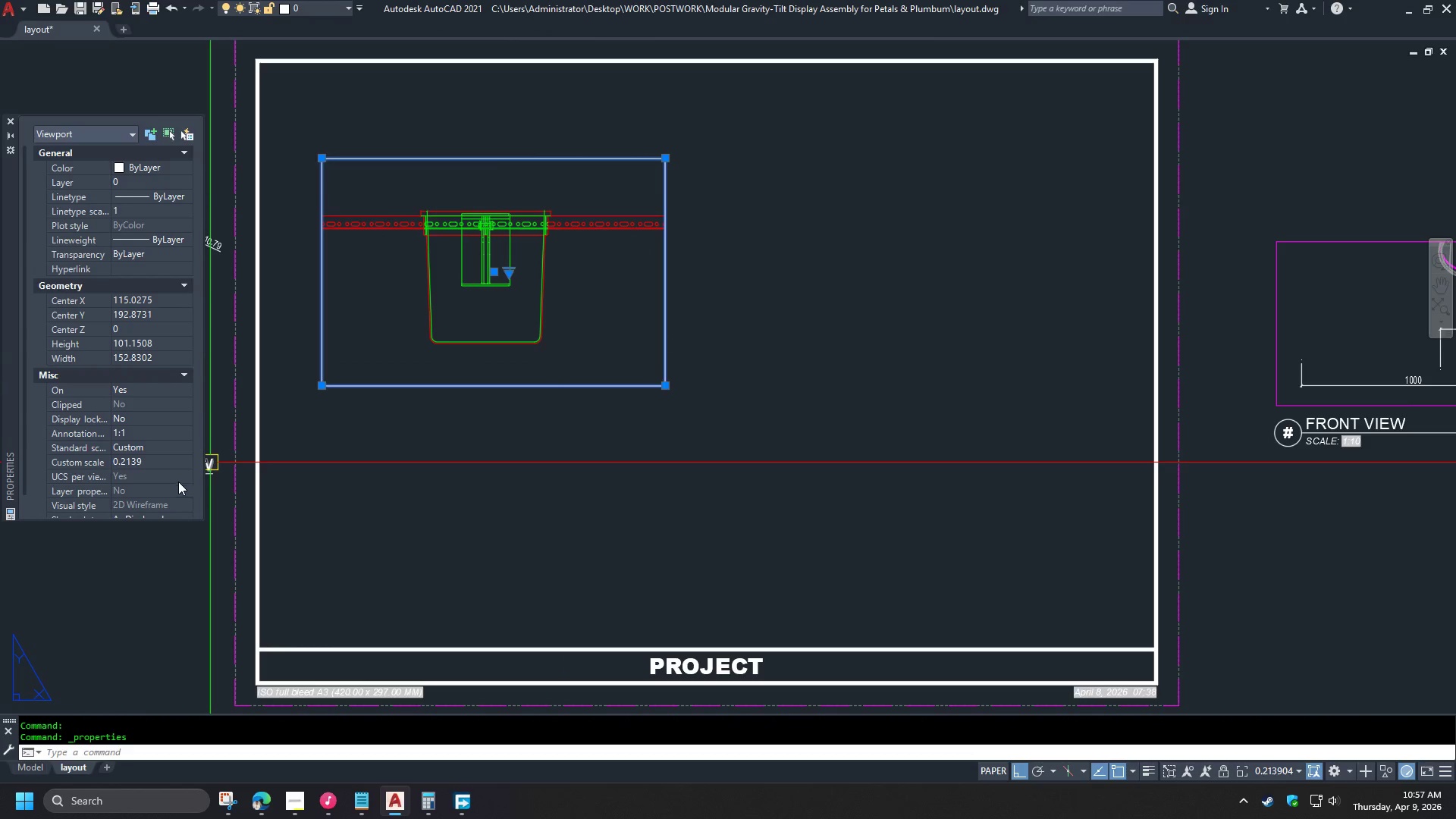 
left_click([158, 466])
 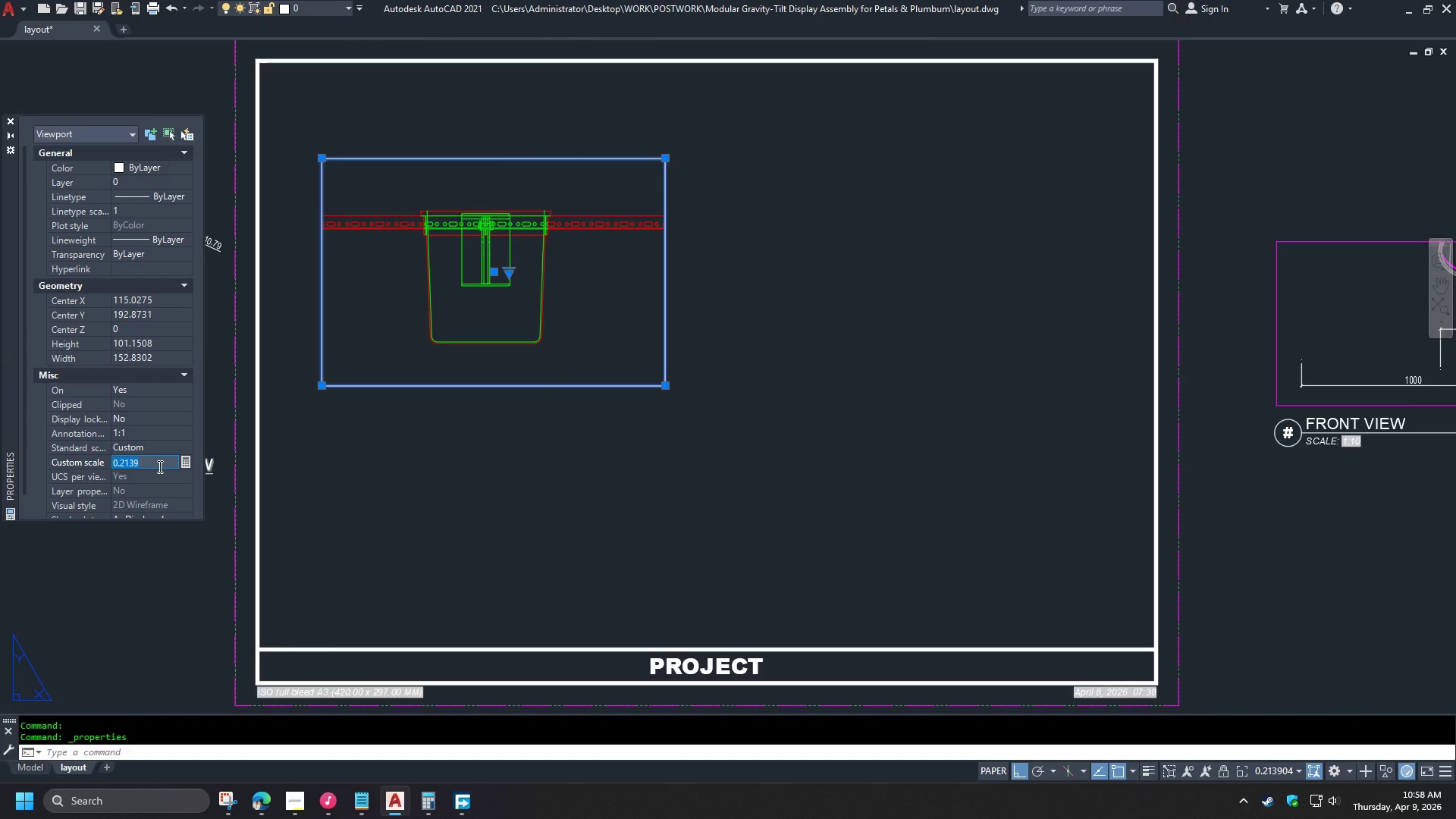 
key(NumpadDecimal)
 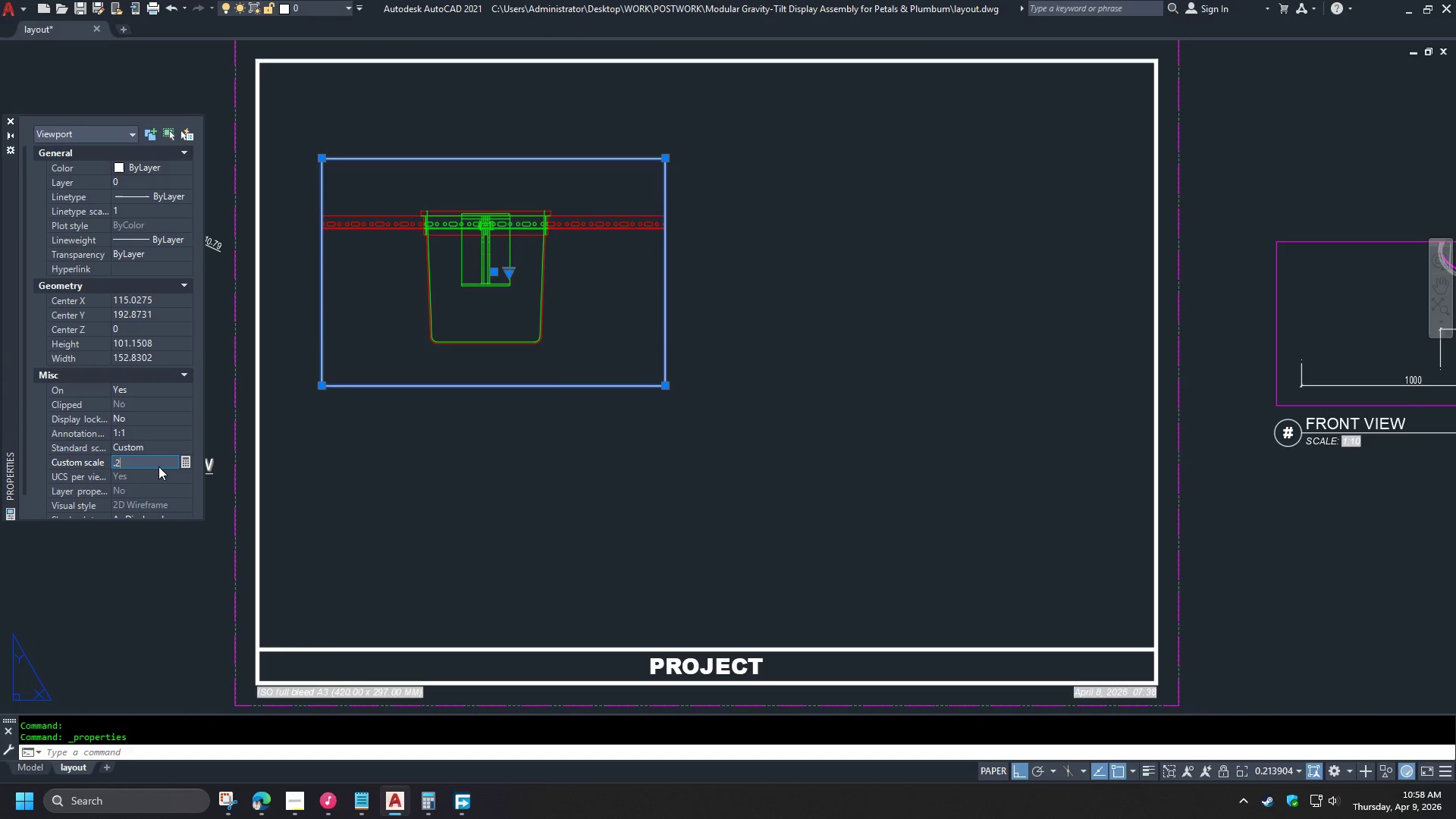 
key(Numpad2)
 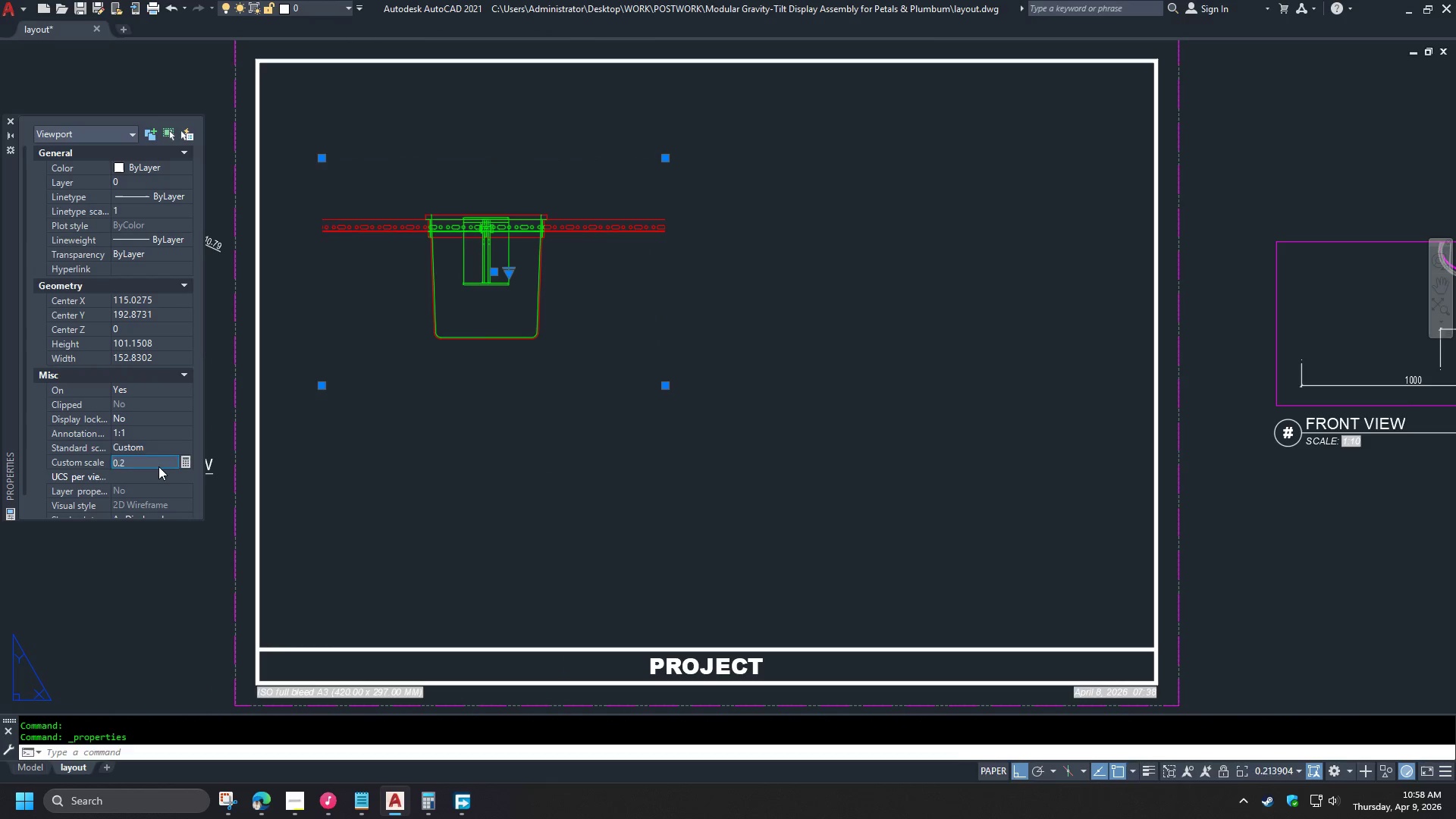 
key(NumpadEnter)
 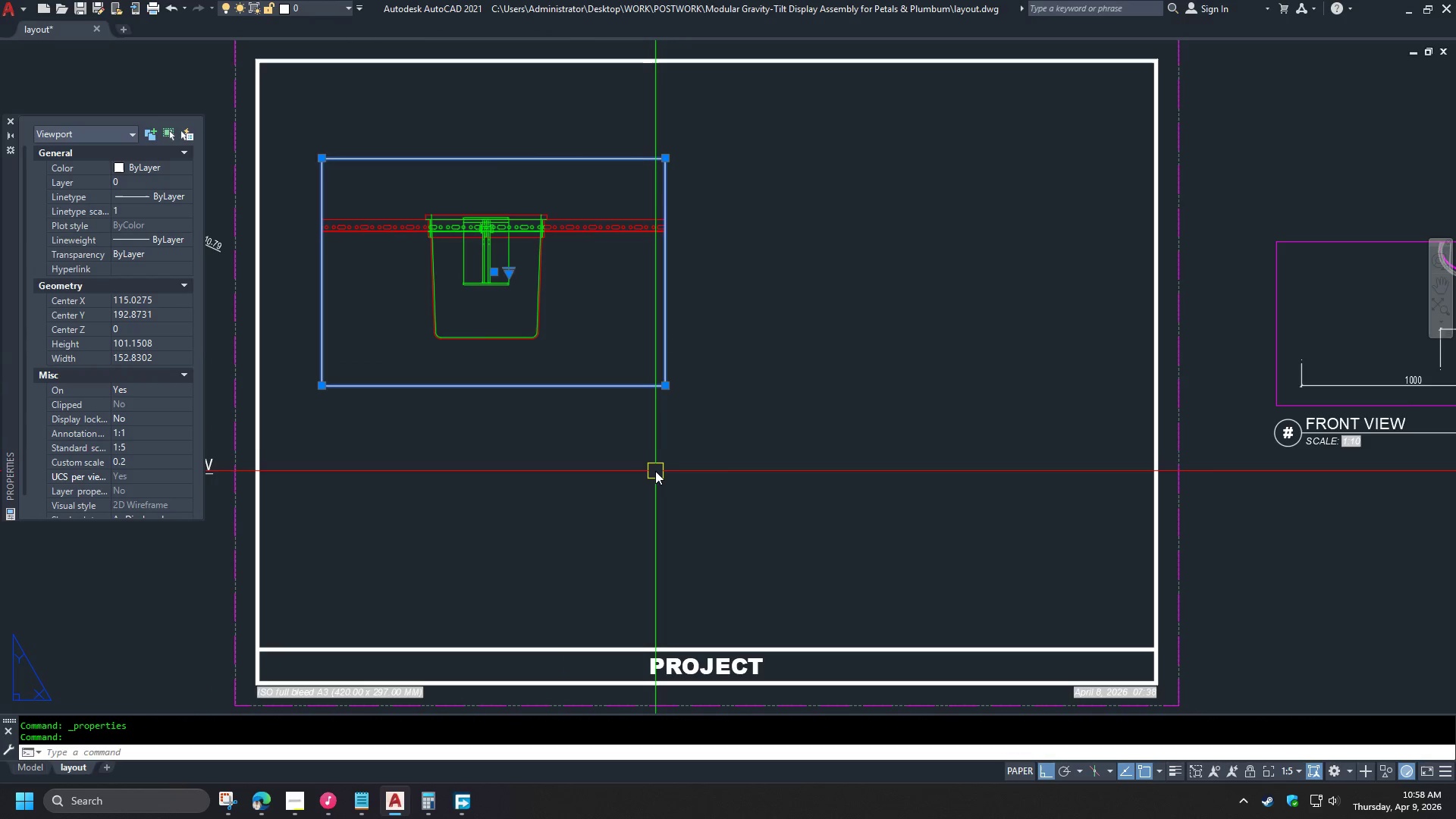 
key(Escape)
 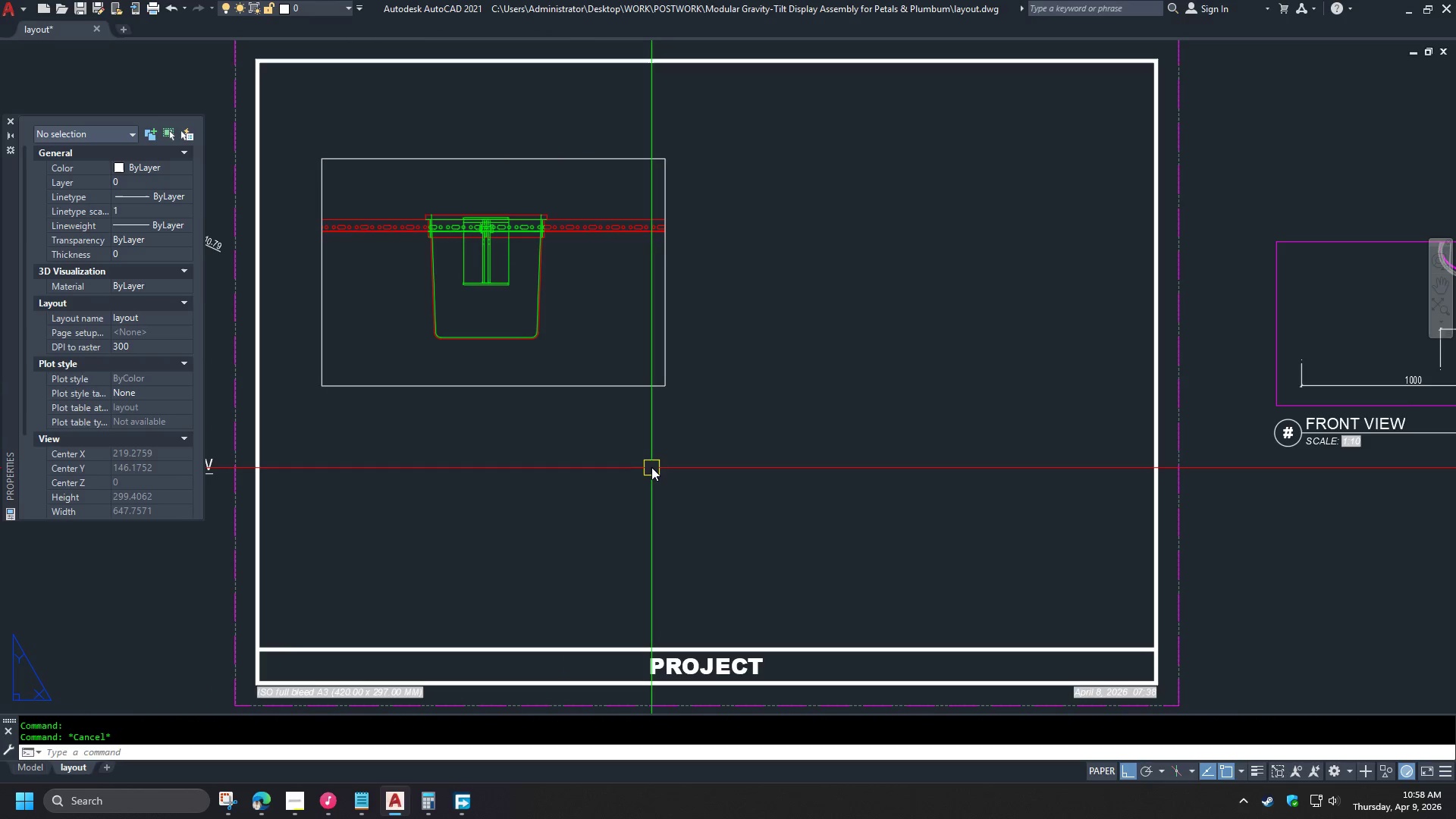 
key(Control+1)
 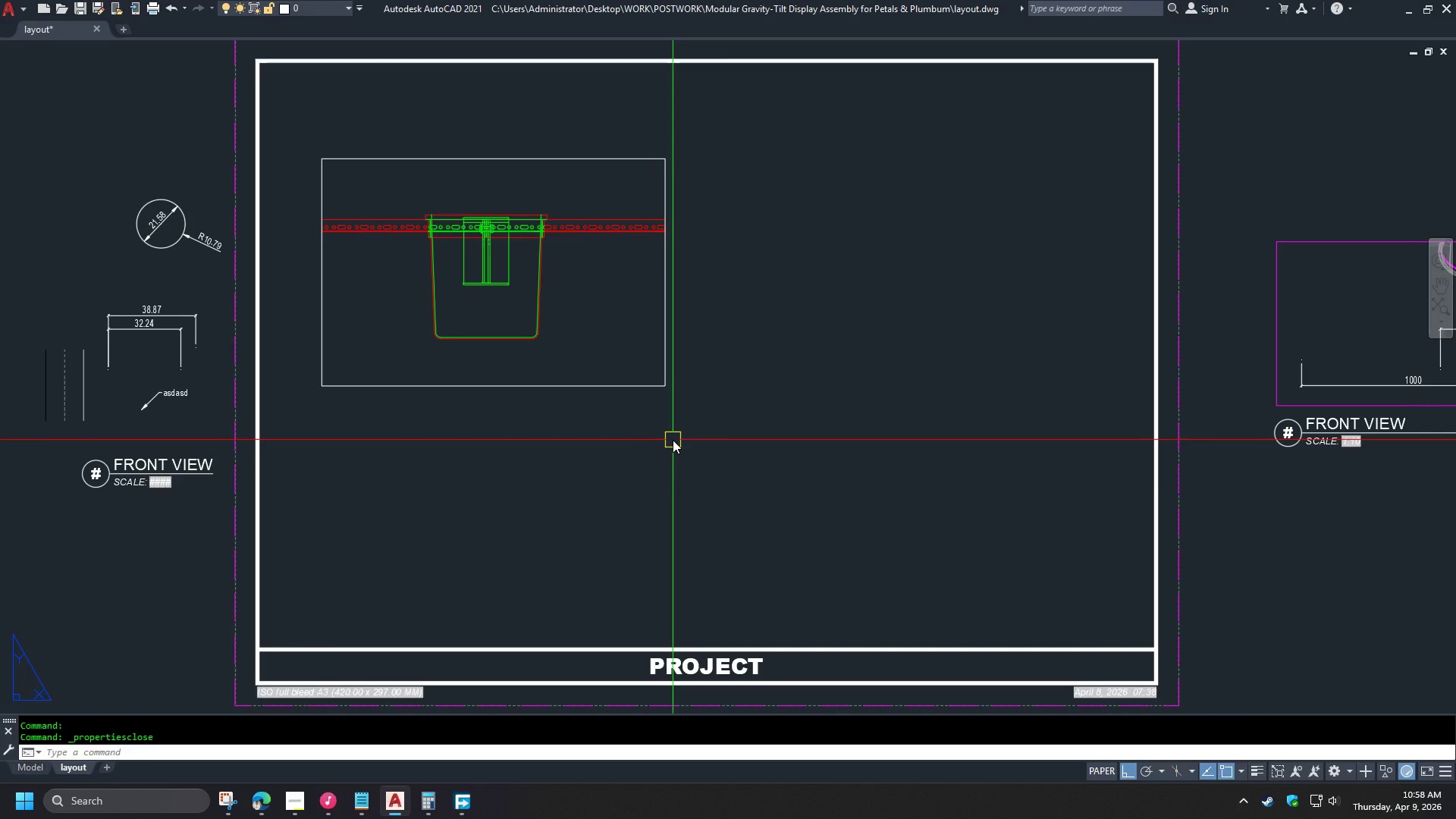 
wait(15.33)
 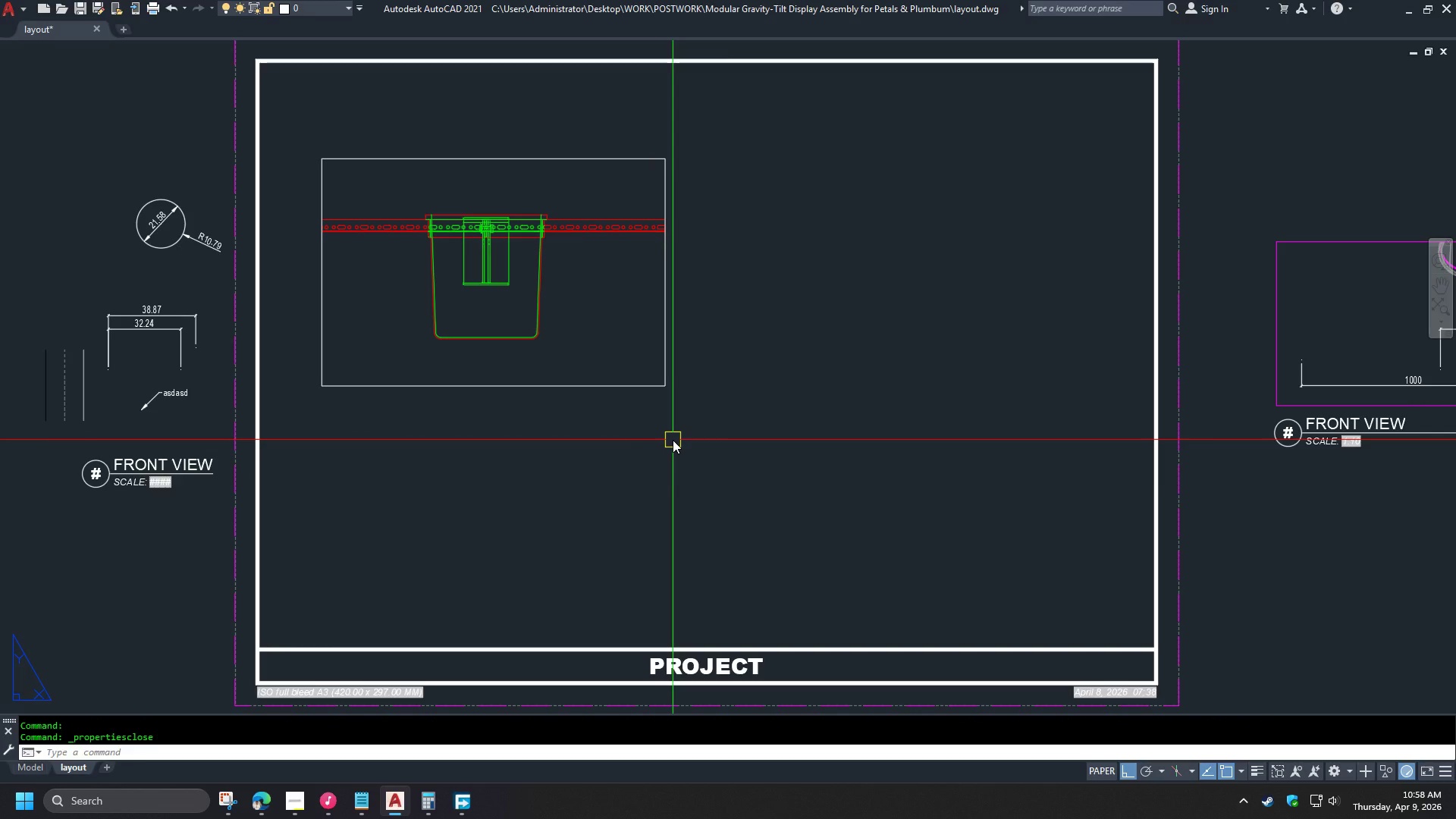 
scroll: coordinate [464, 373], scroll_direction: none, amount: 0.0
 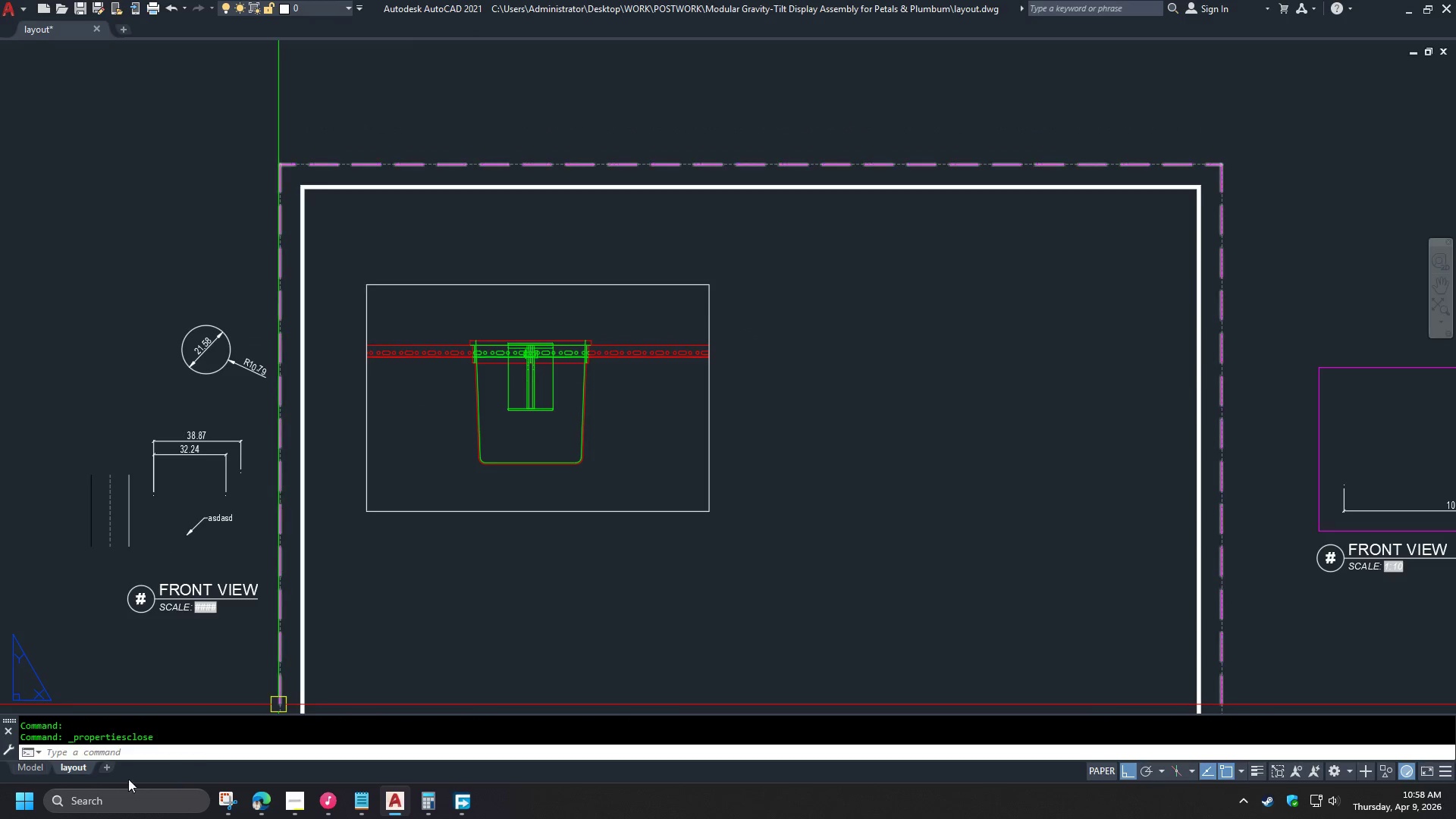 
mouse_move([58, 762])
 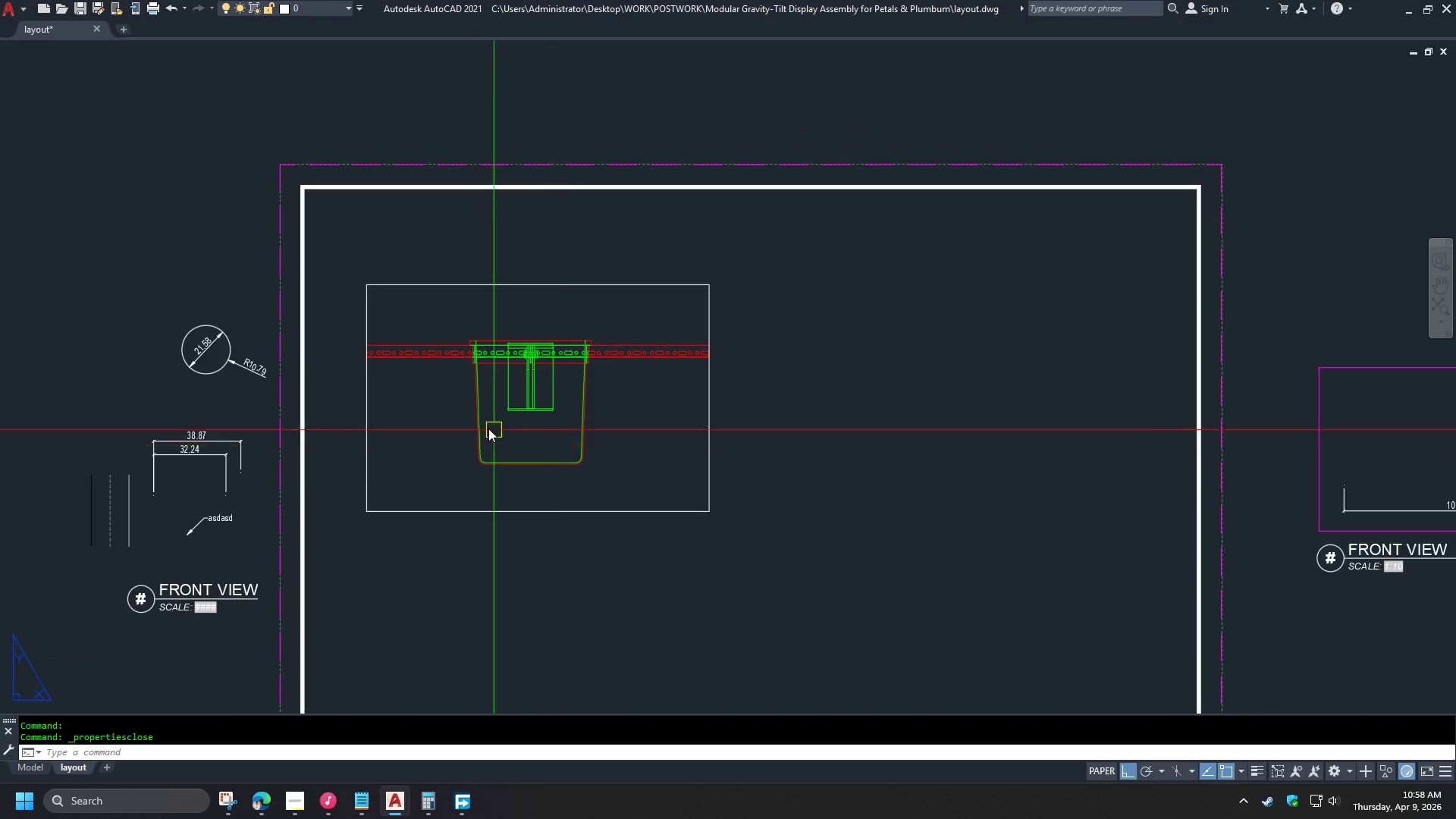 
scroll: coordinate [617, 469], scroll_direction: none, amount: 0.0
 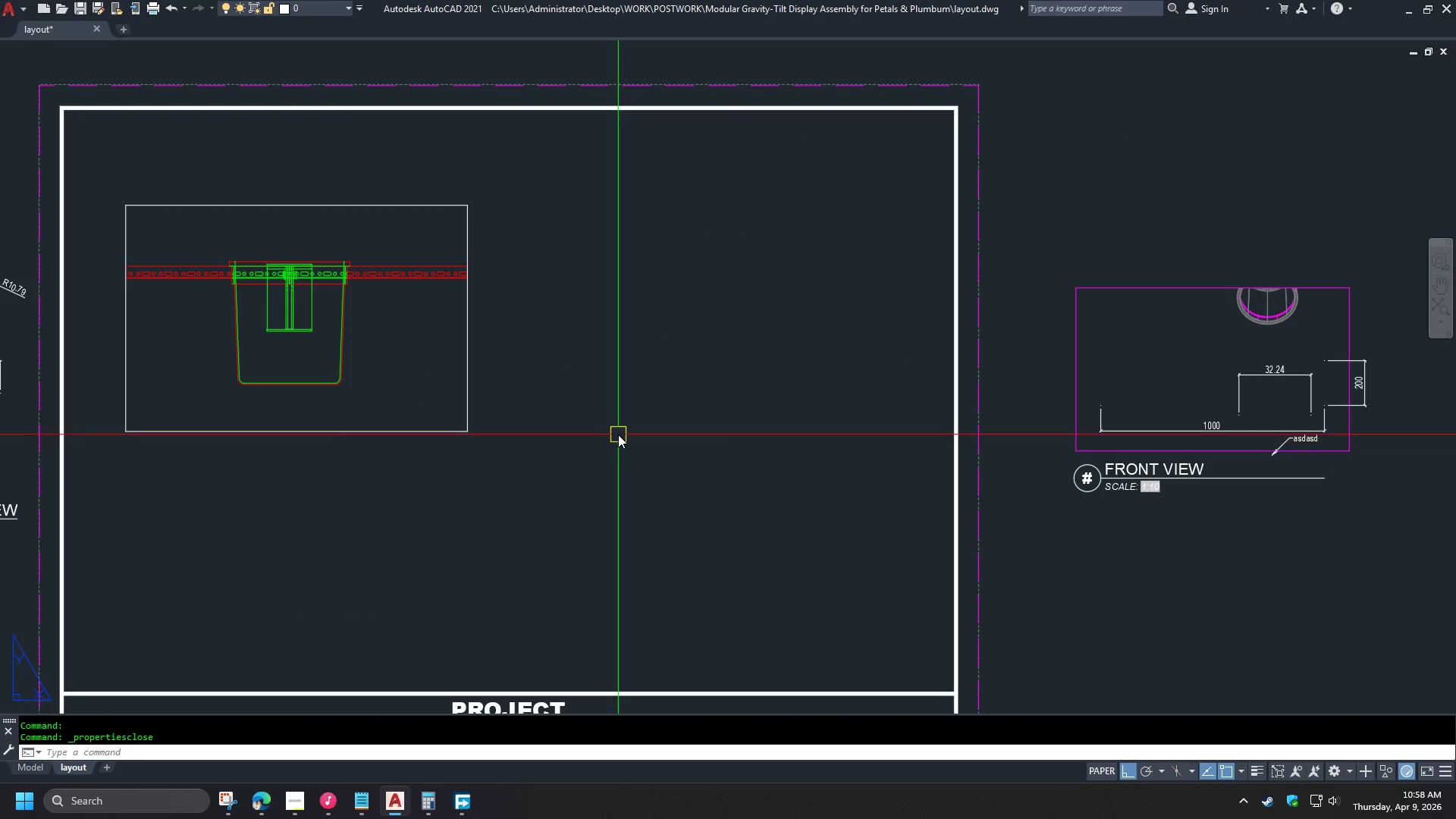 
type(mv )
 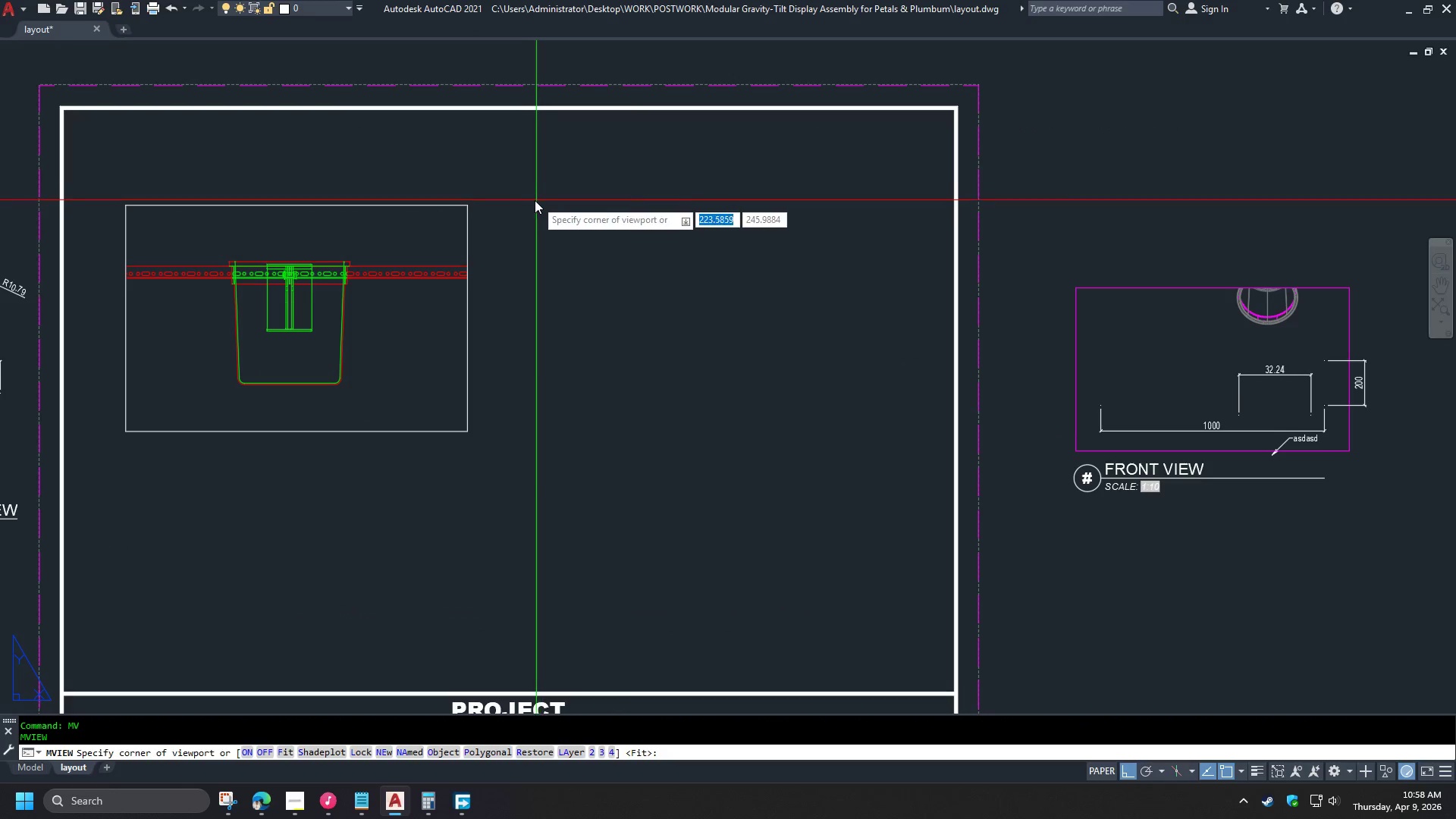 
left_click([526, 198])
 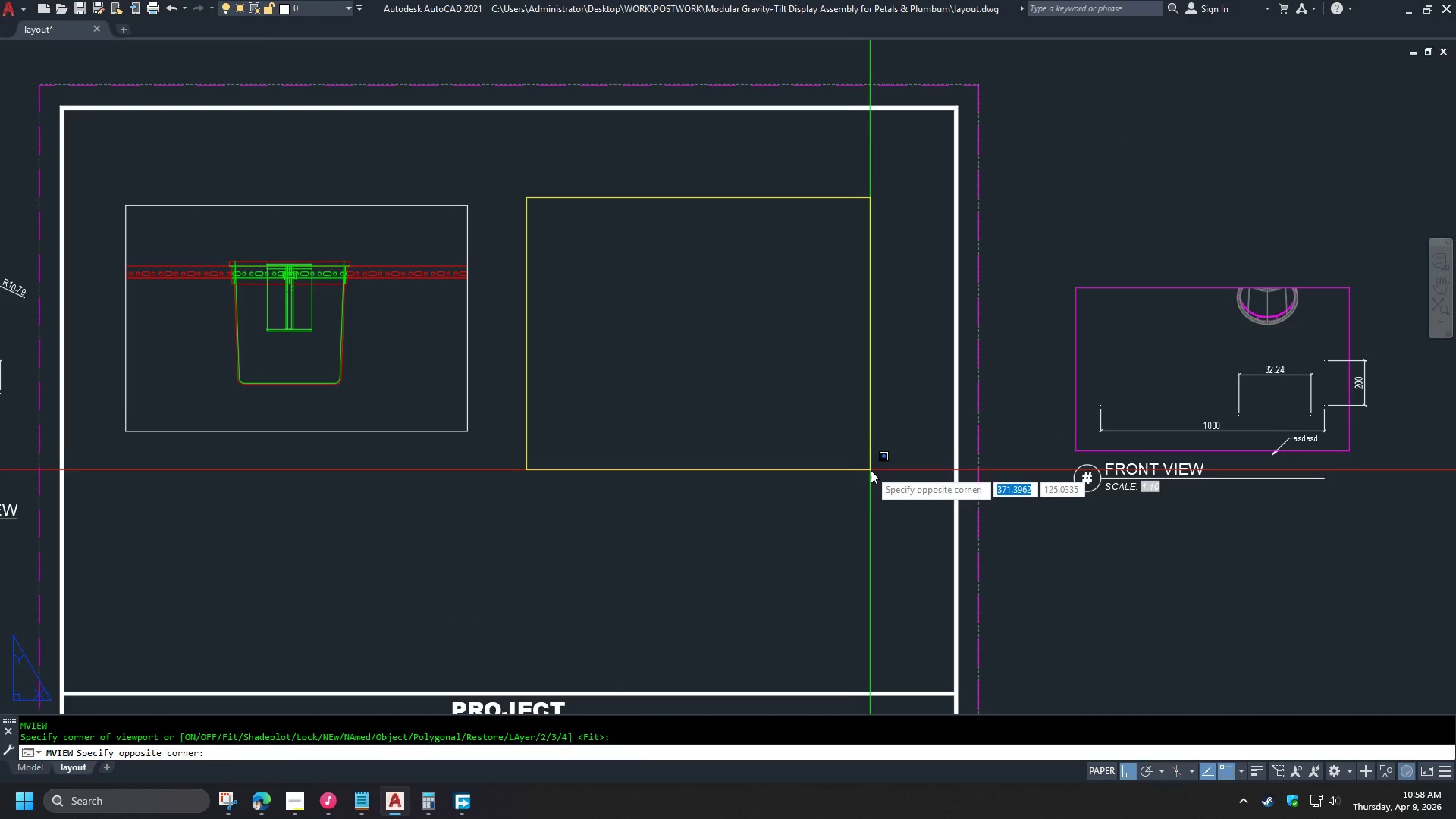 
left_click([883, 471])
 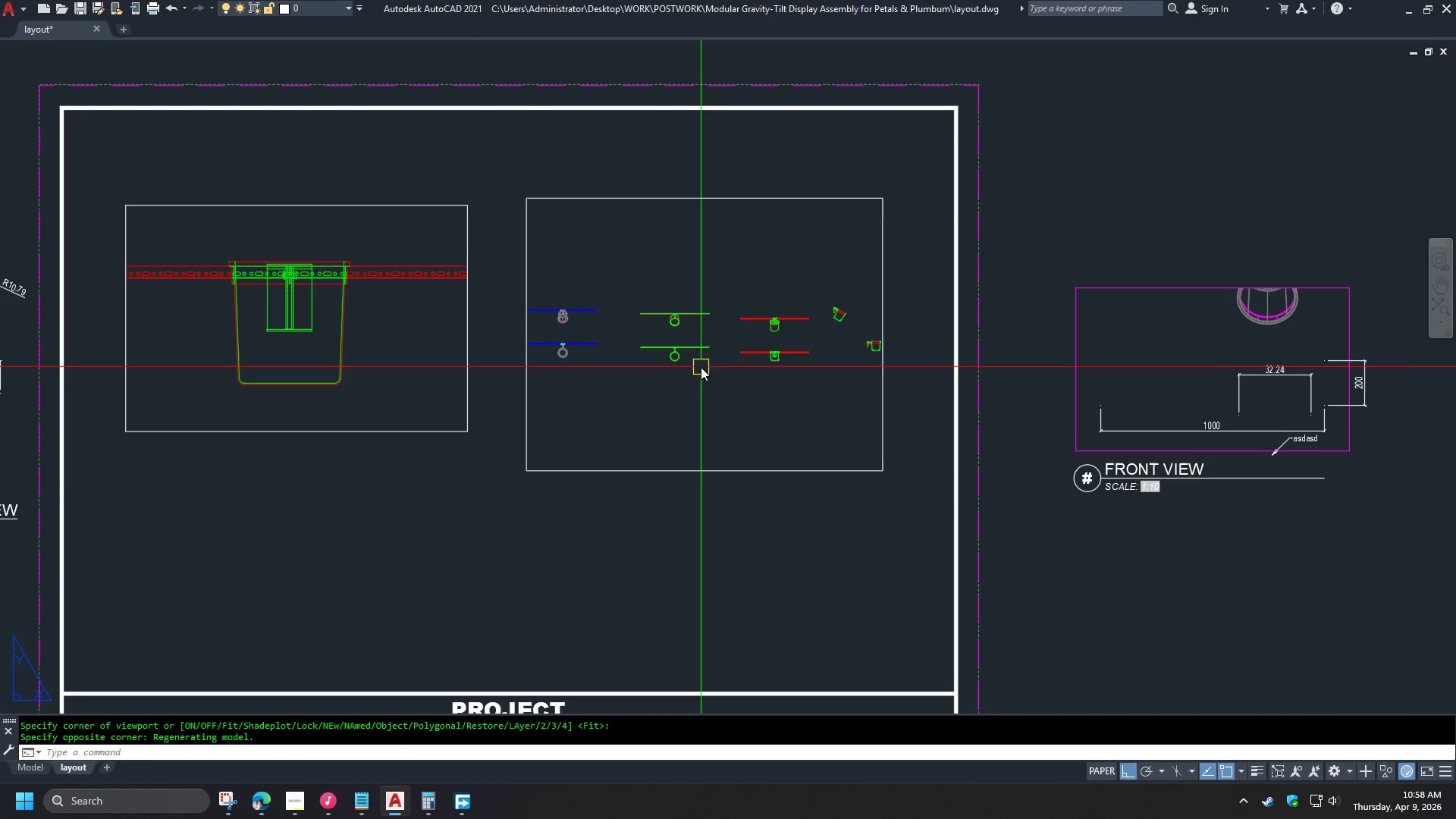 
double_click([701, 367])
 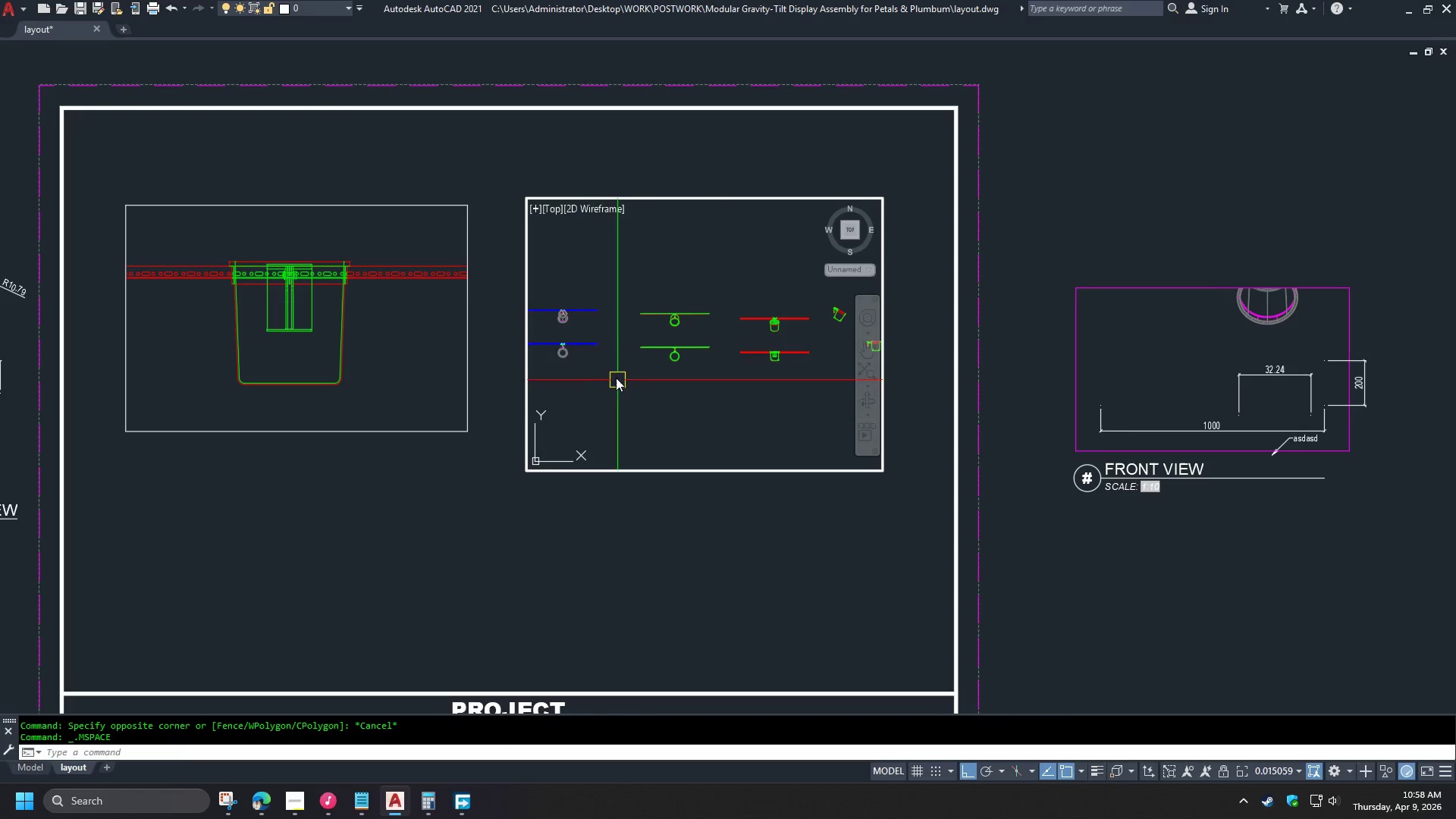 
scroll: coordinate [576, 356], scroll_direction: up, amount: 1.0
 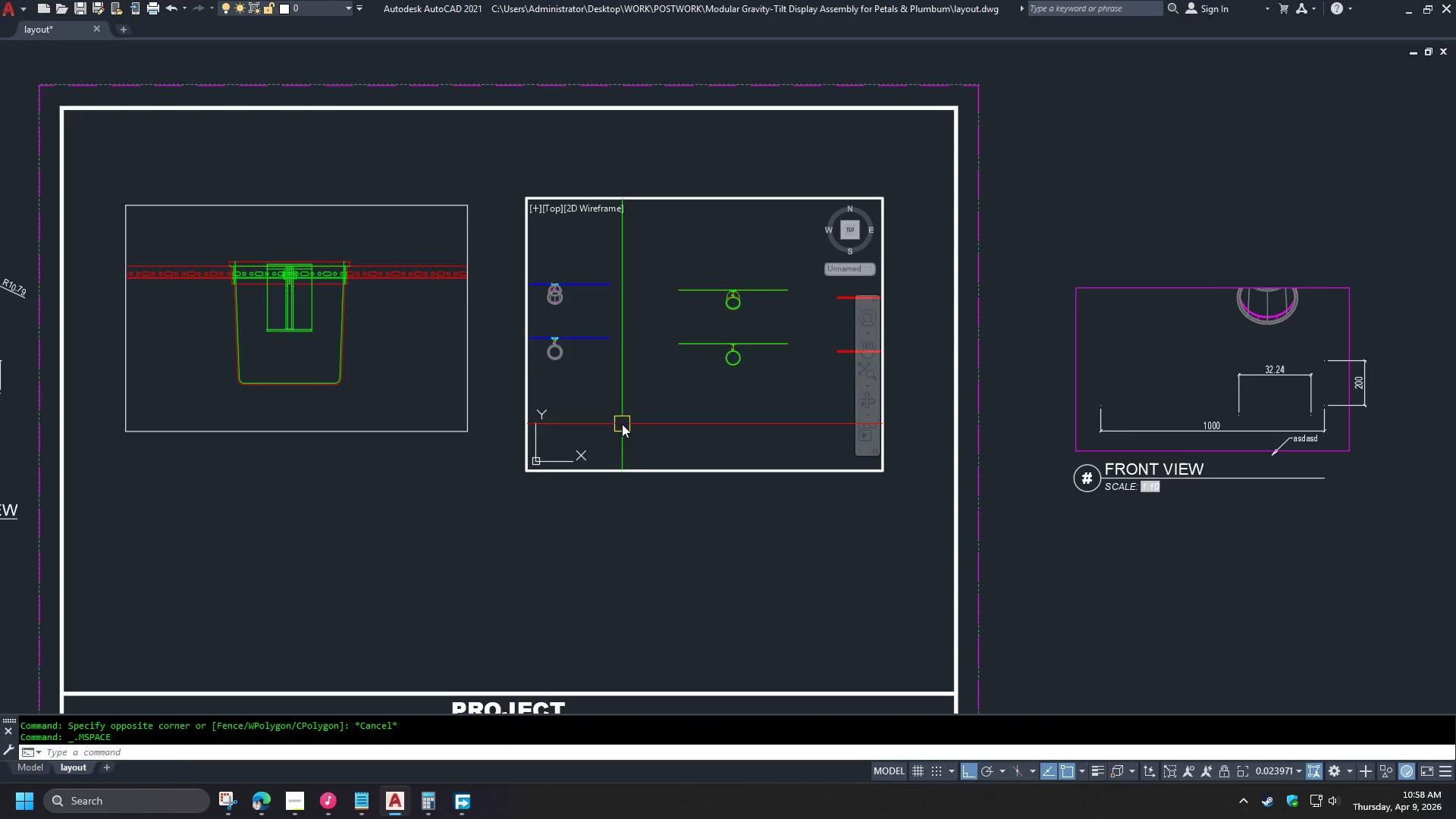 
double_click([613, 531])
 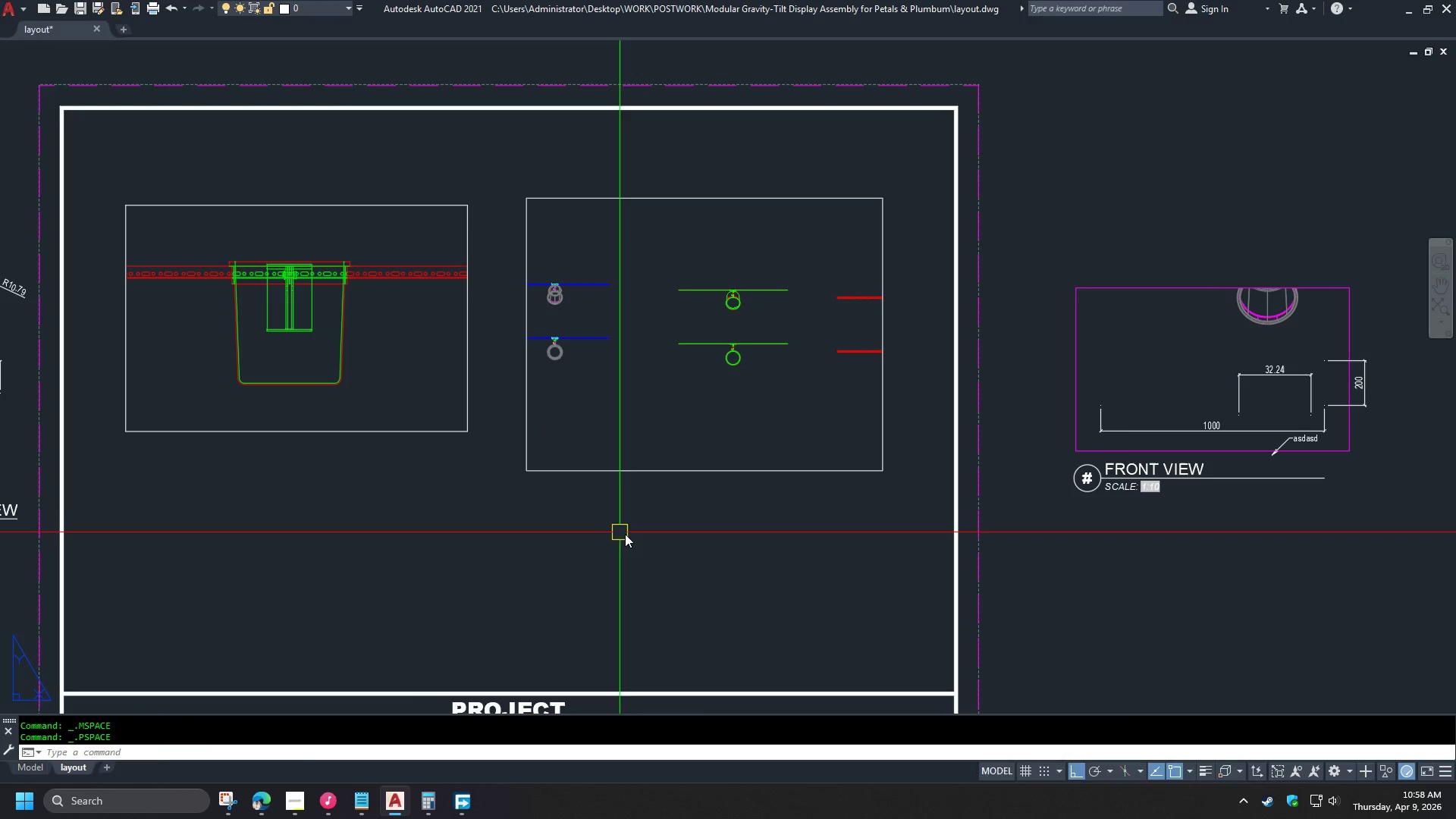 
left_click_drag(start_coordinate=[629, 534], to_coordinate=[629, 526])
 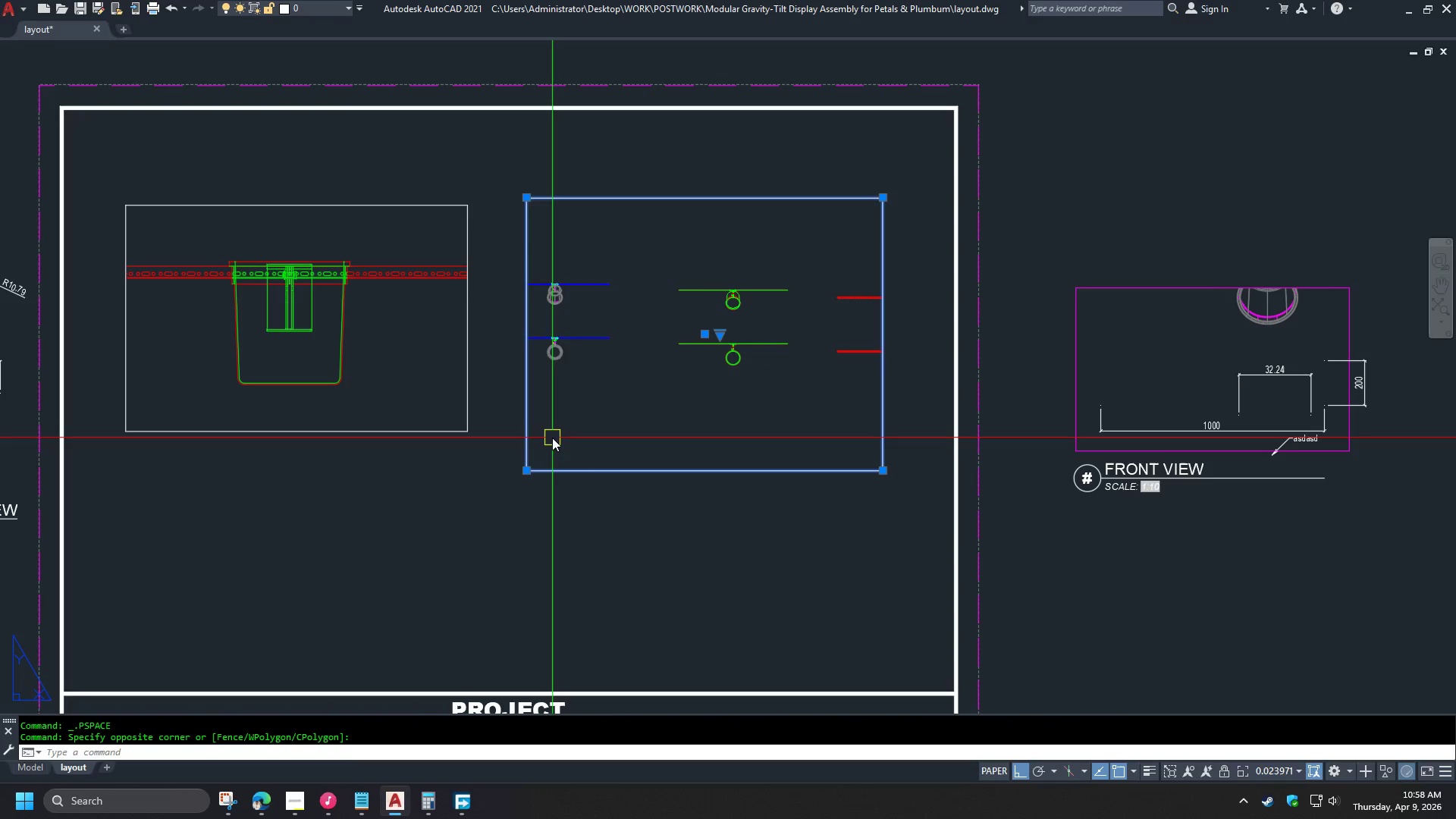 
type(e co )
 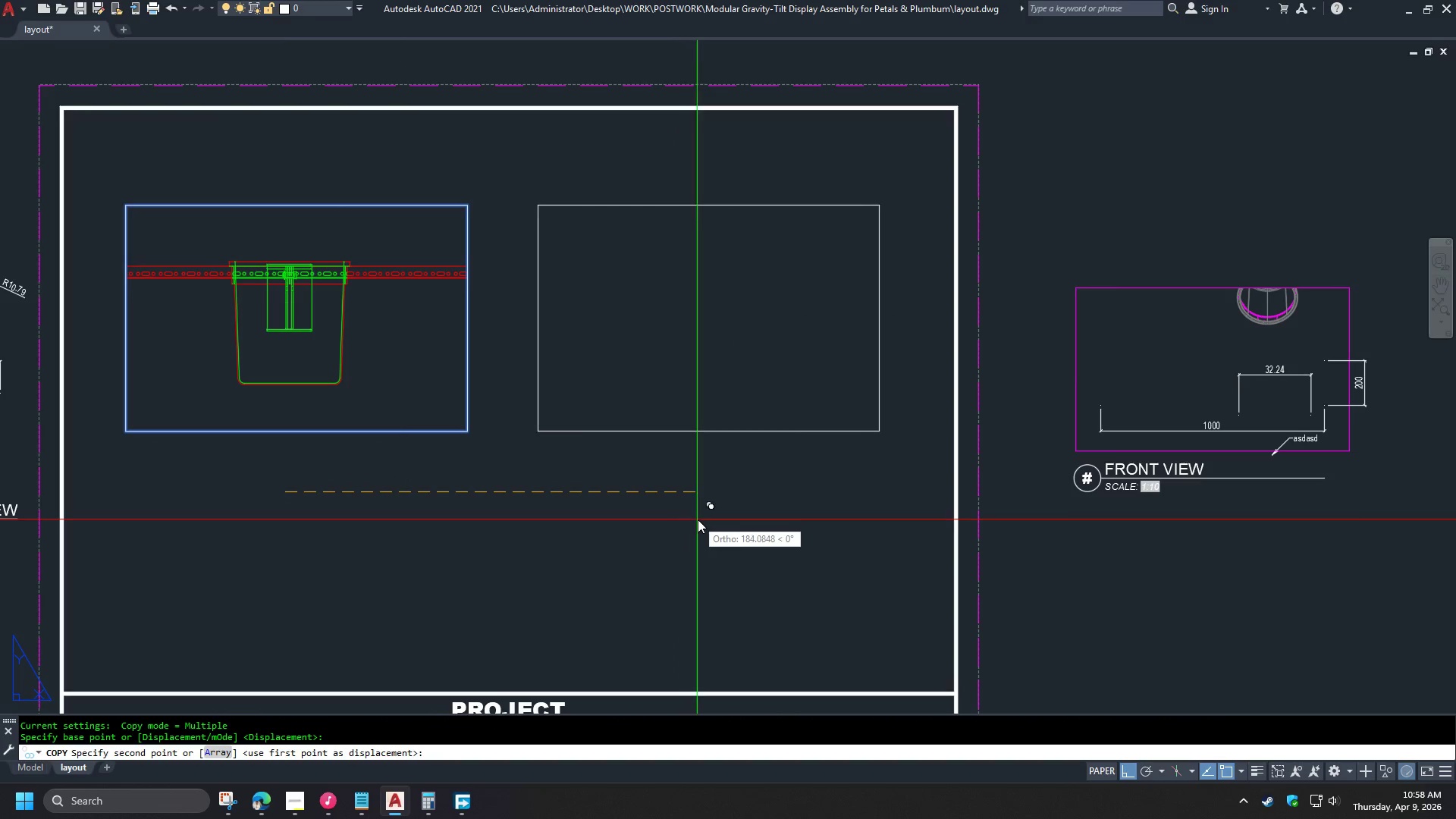 
left_click([686, 521])
 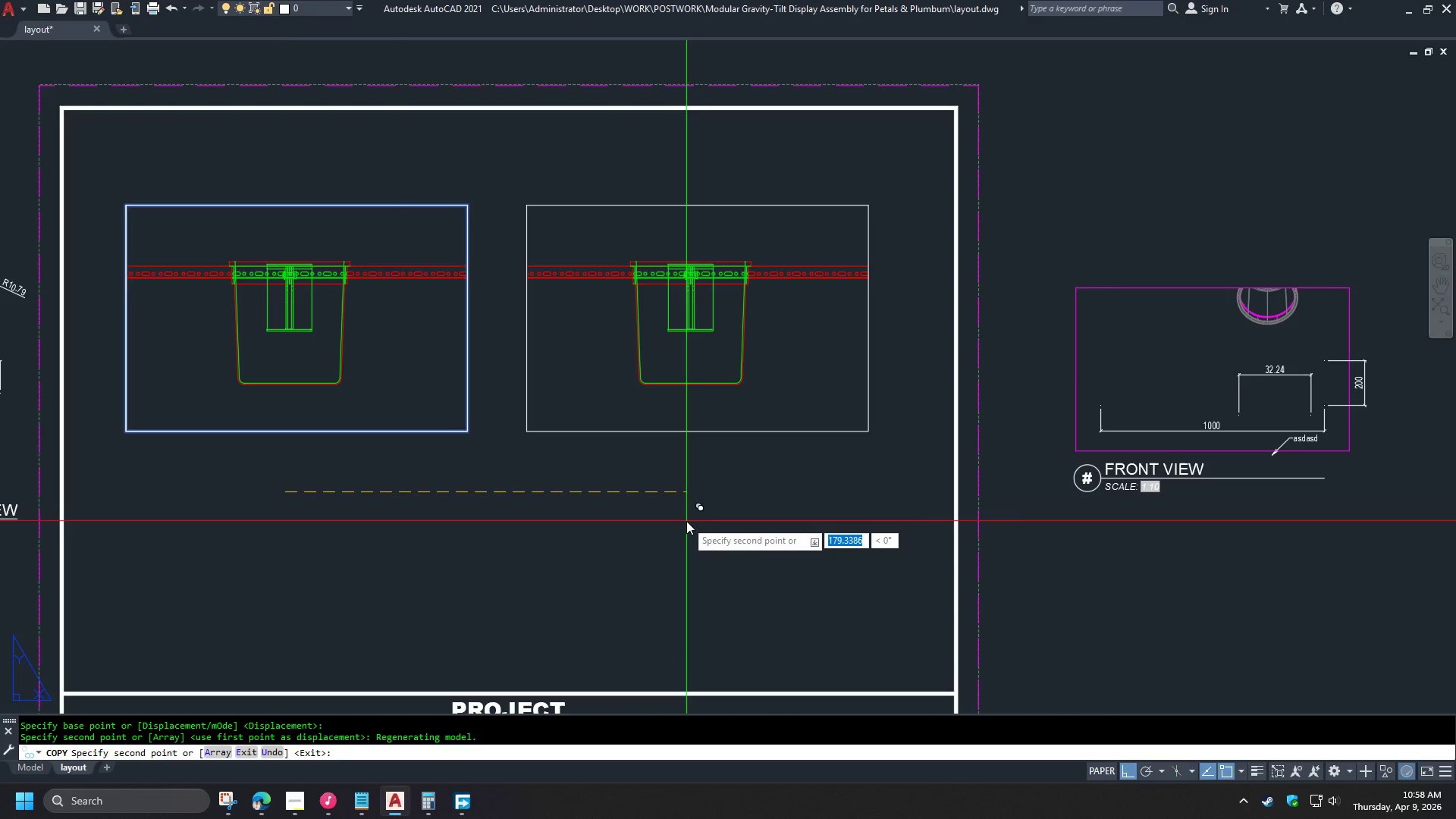 
key(Space)
 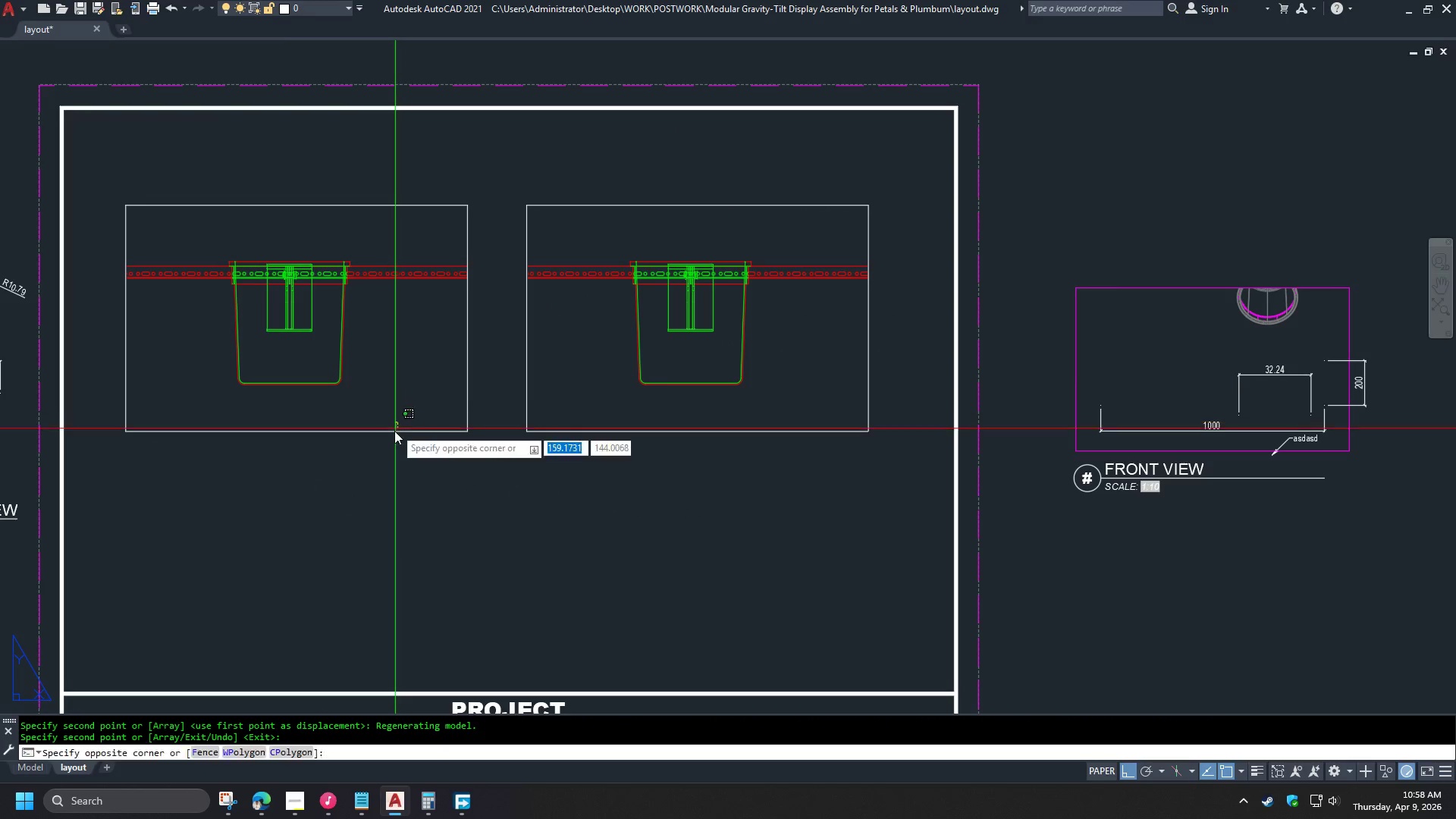 
left_click_drag(start_coordinate=[366, 470], to_coordinate=[365, 475])
 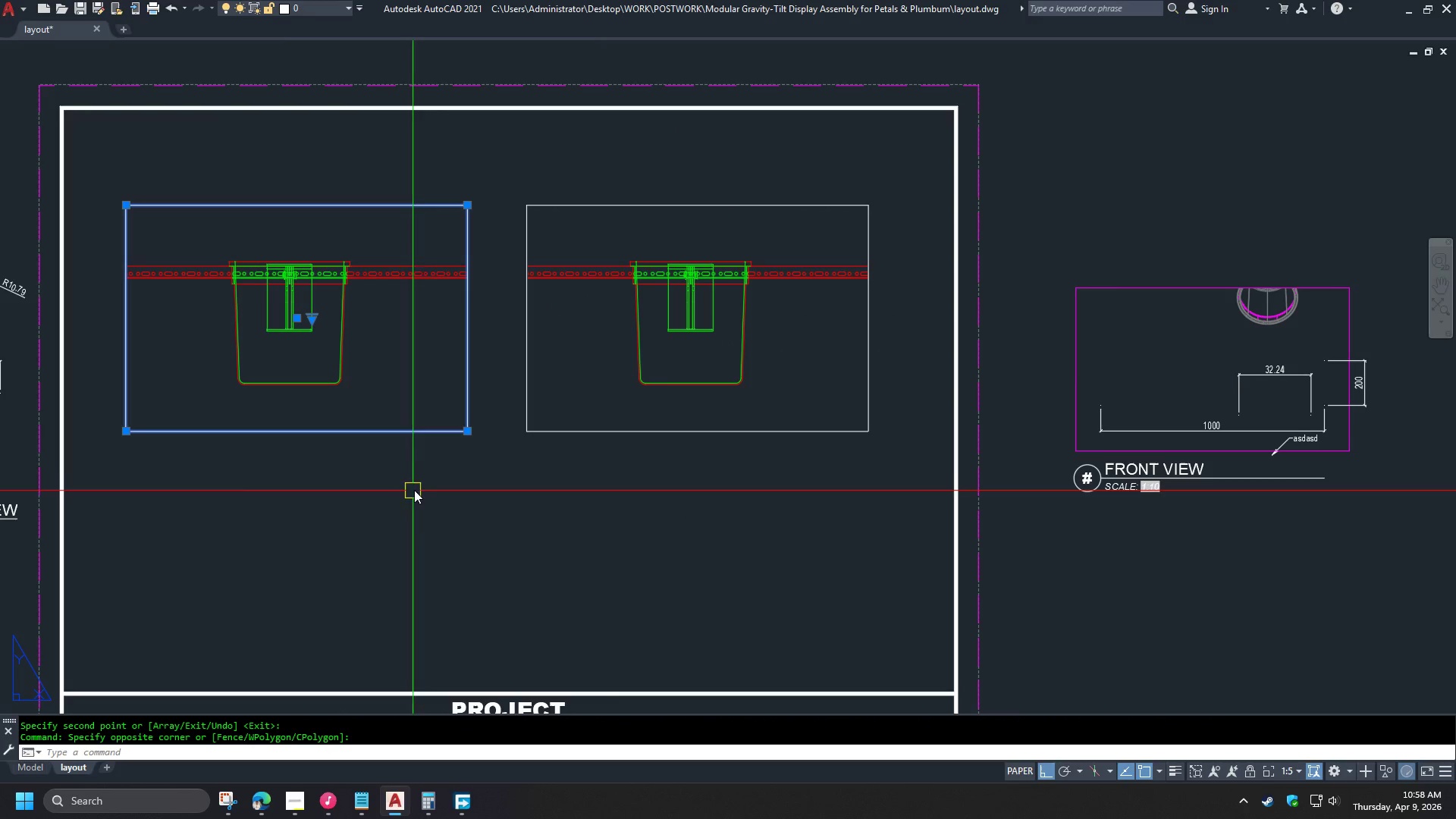 
key(Control+1)
 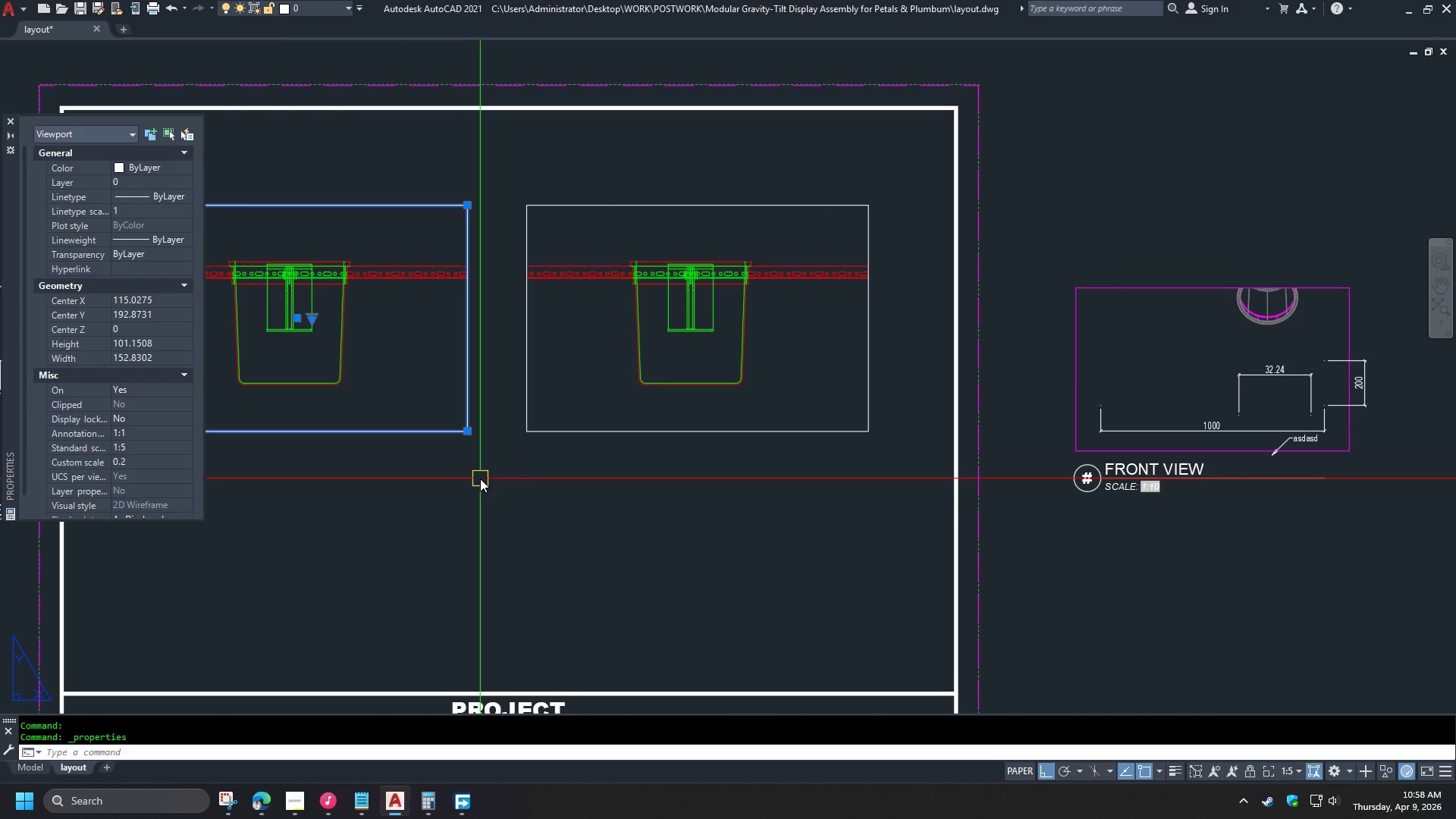 
key(Control+1)
 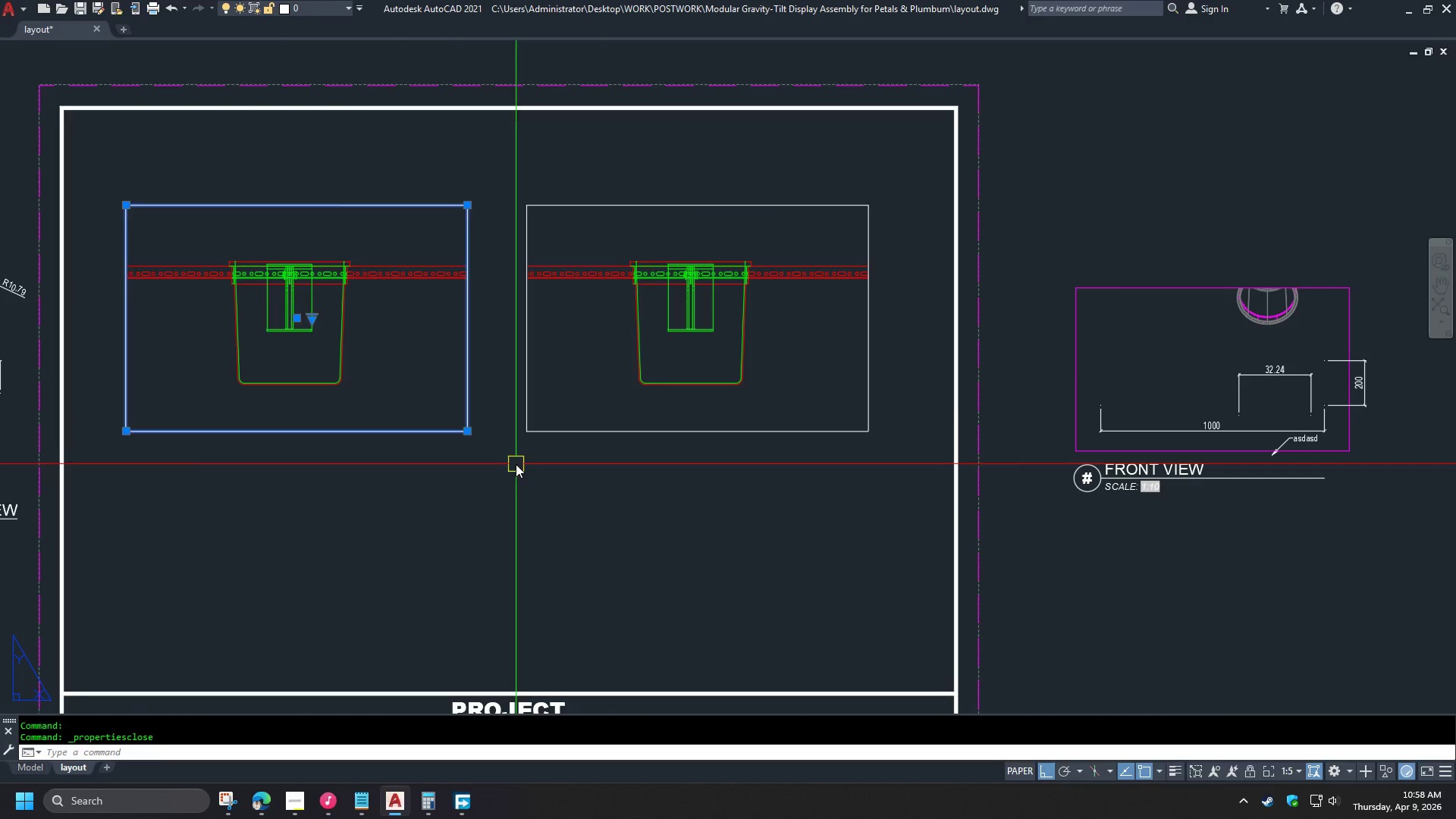 
key(Escape)
 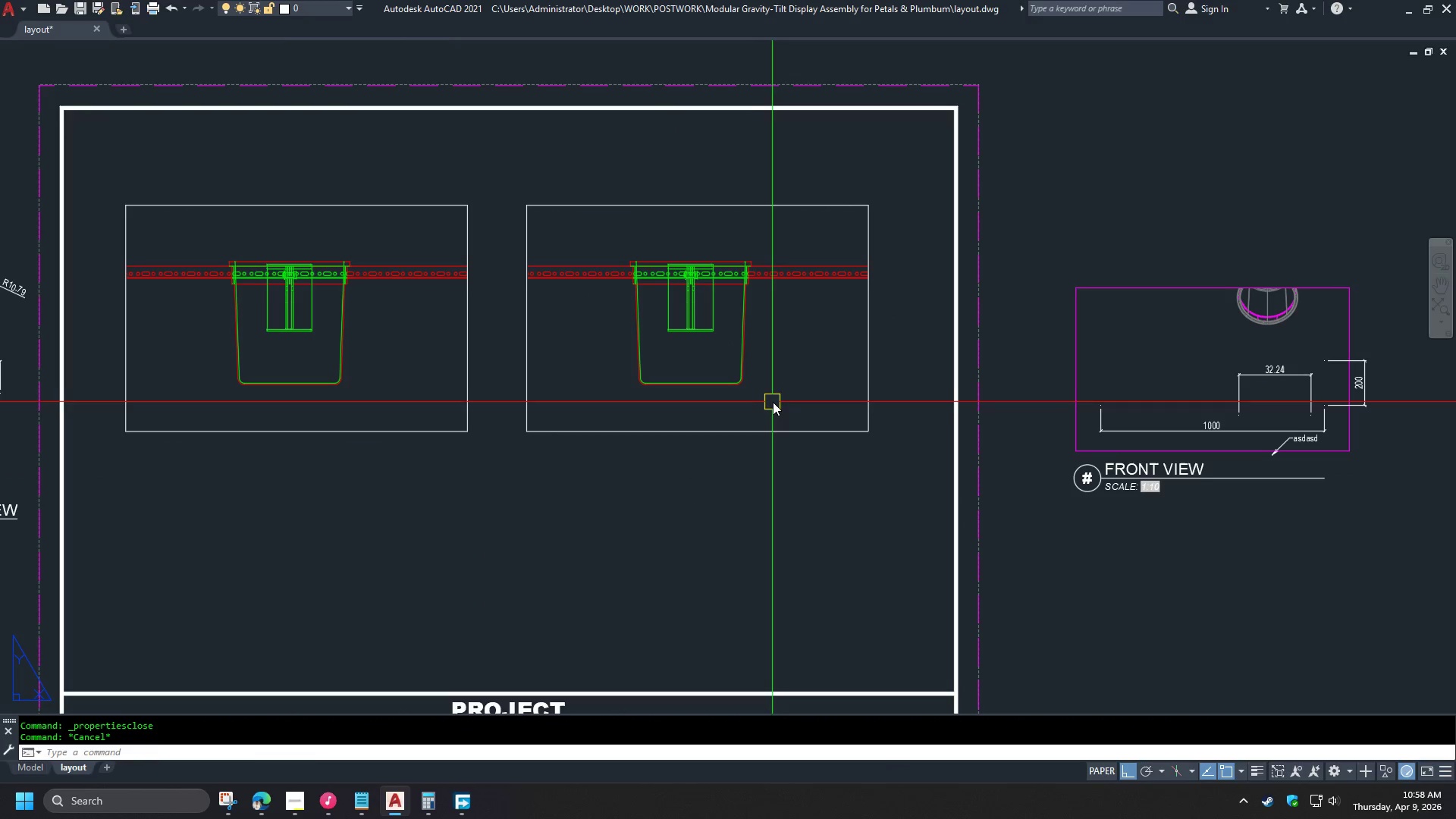 
left_click([774, 399])
 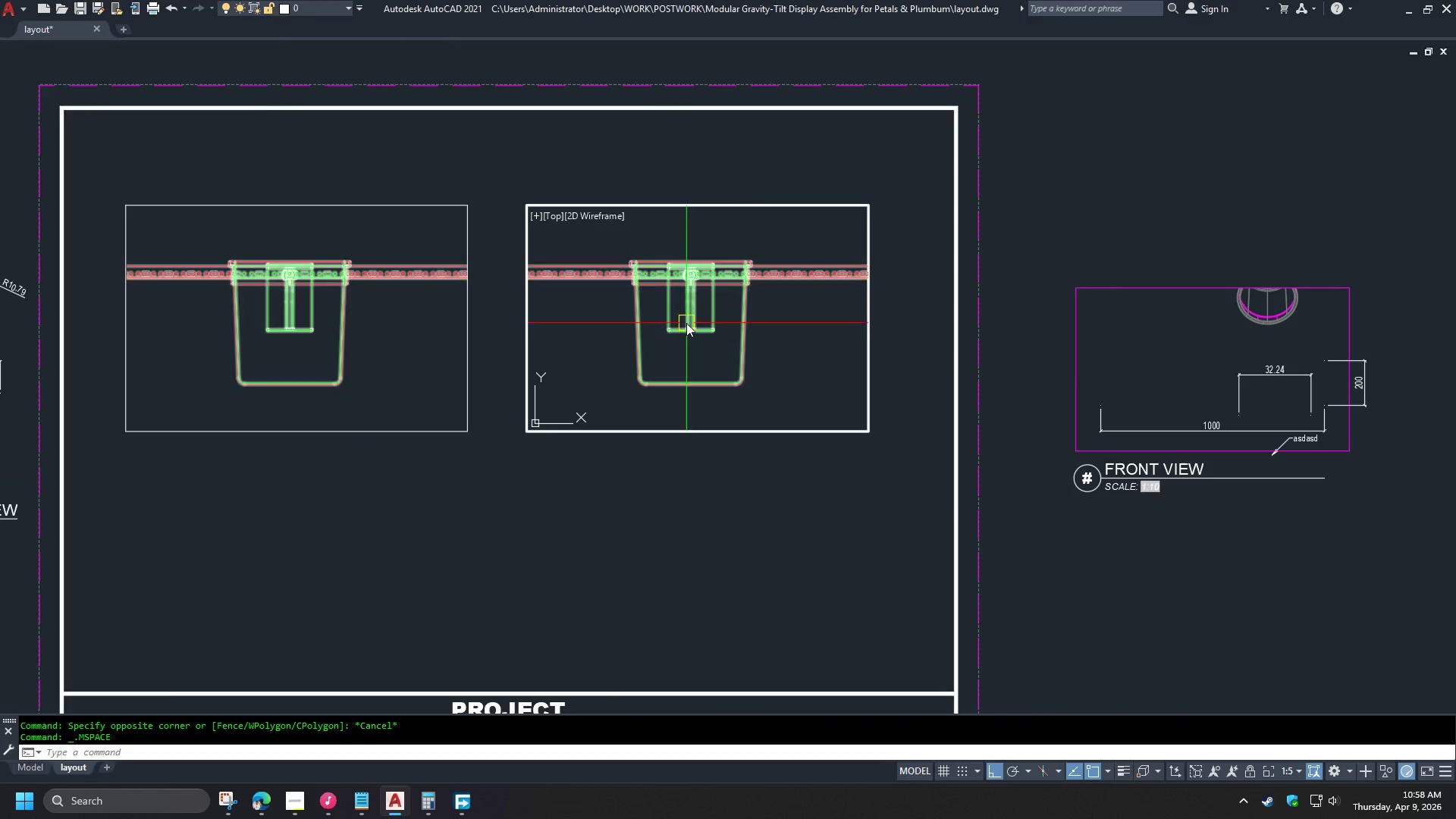 
scroll: coordinate [674, 330], scroll_direction: down, amount: 3.0
 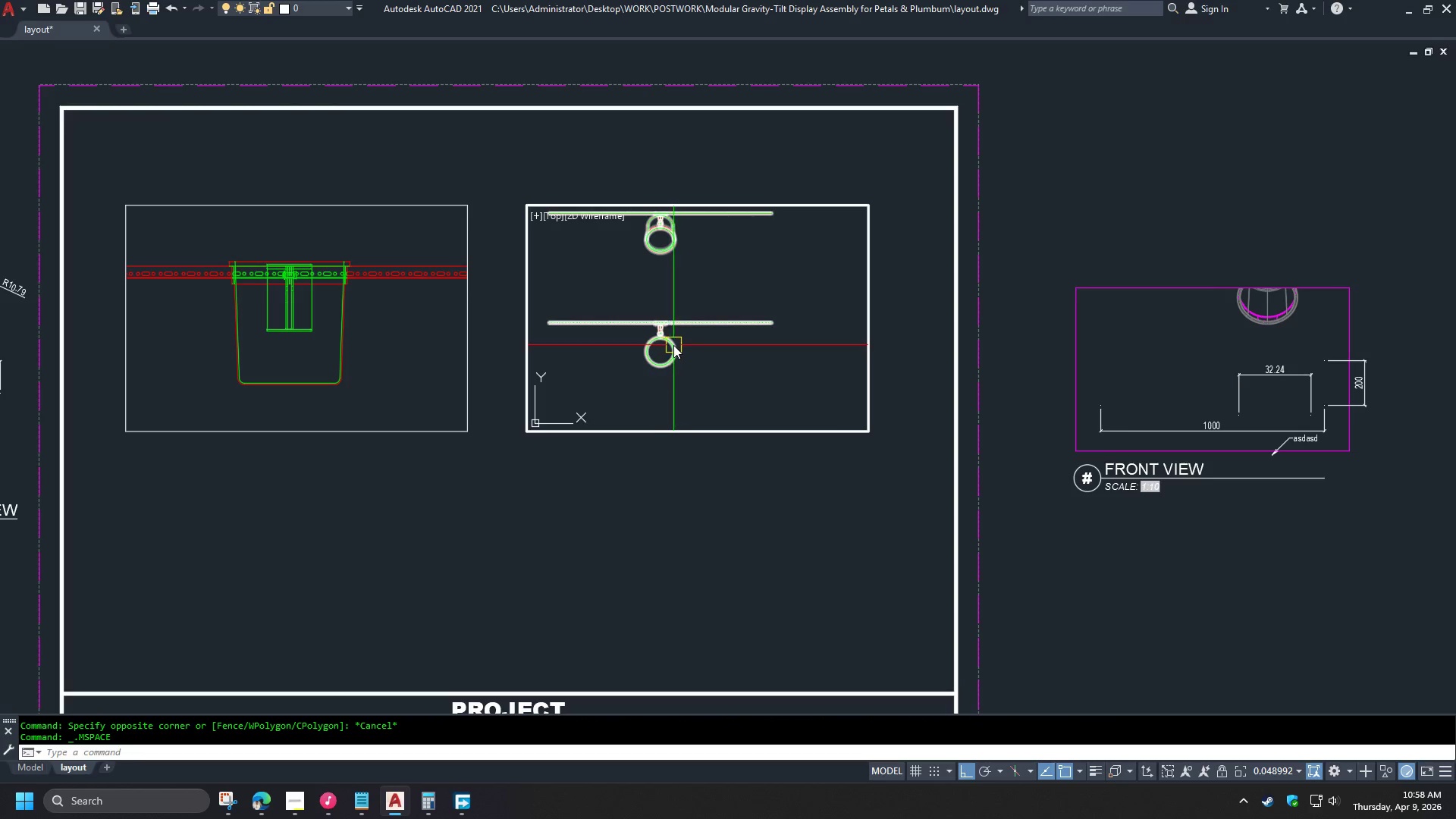 
scroll: coordinate [660, 350], scroll_direction: up, amount: 3.0
 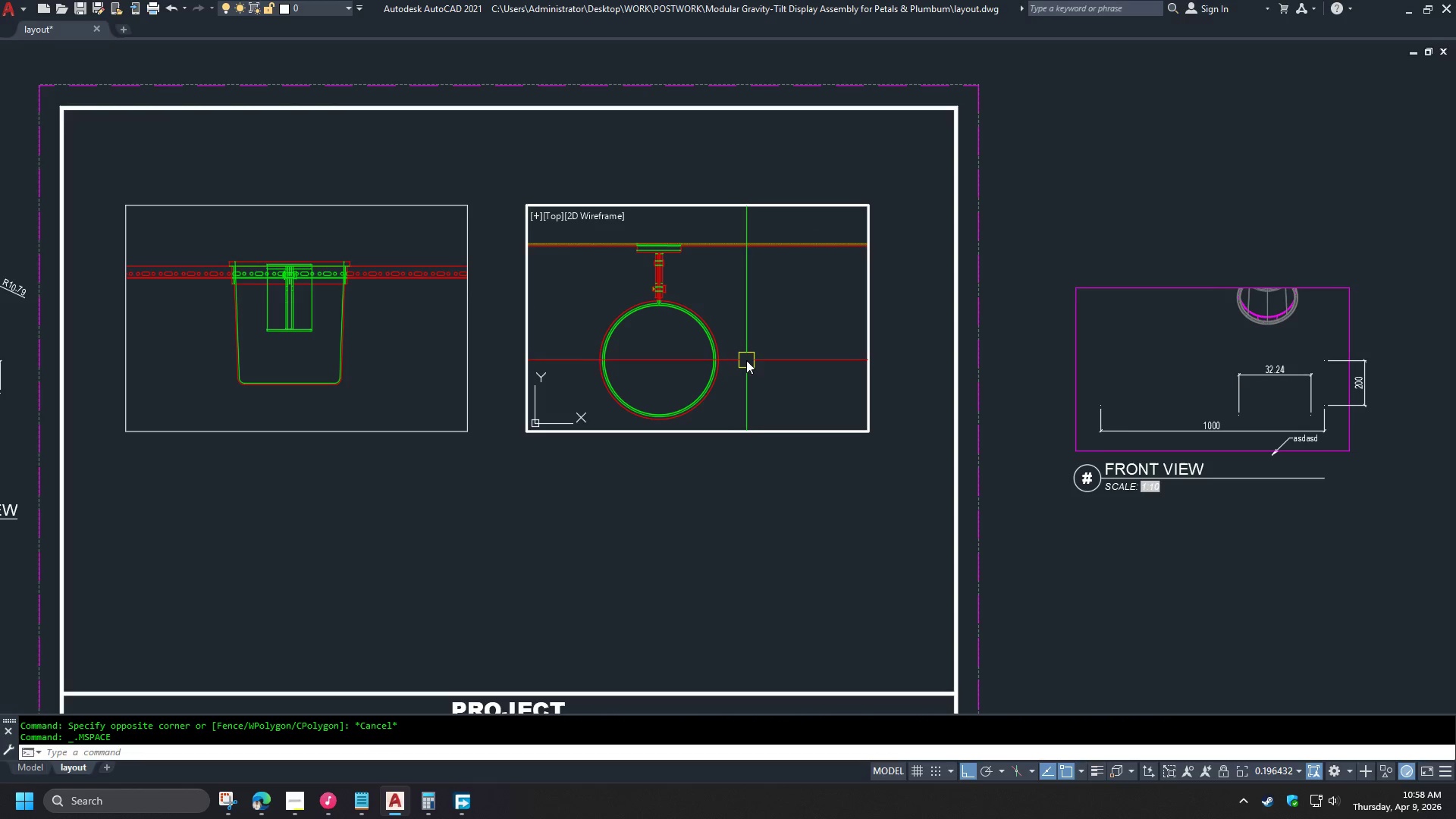 
key(Z)
 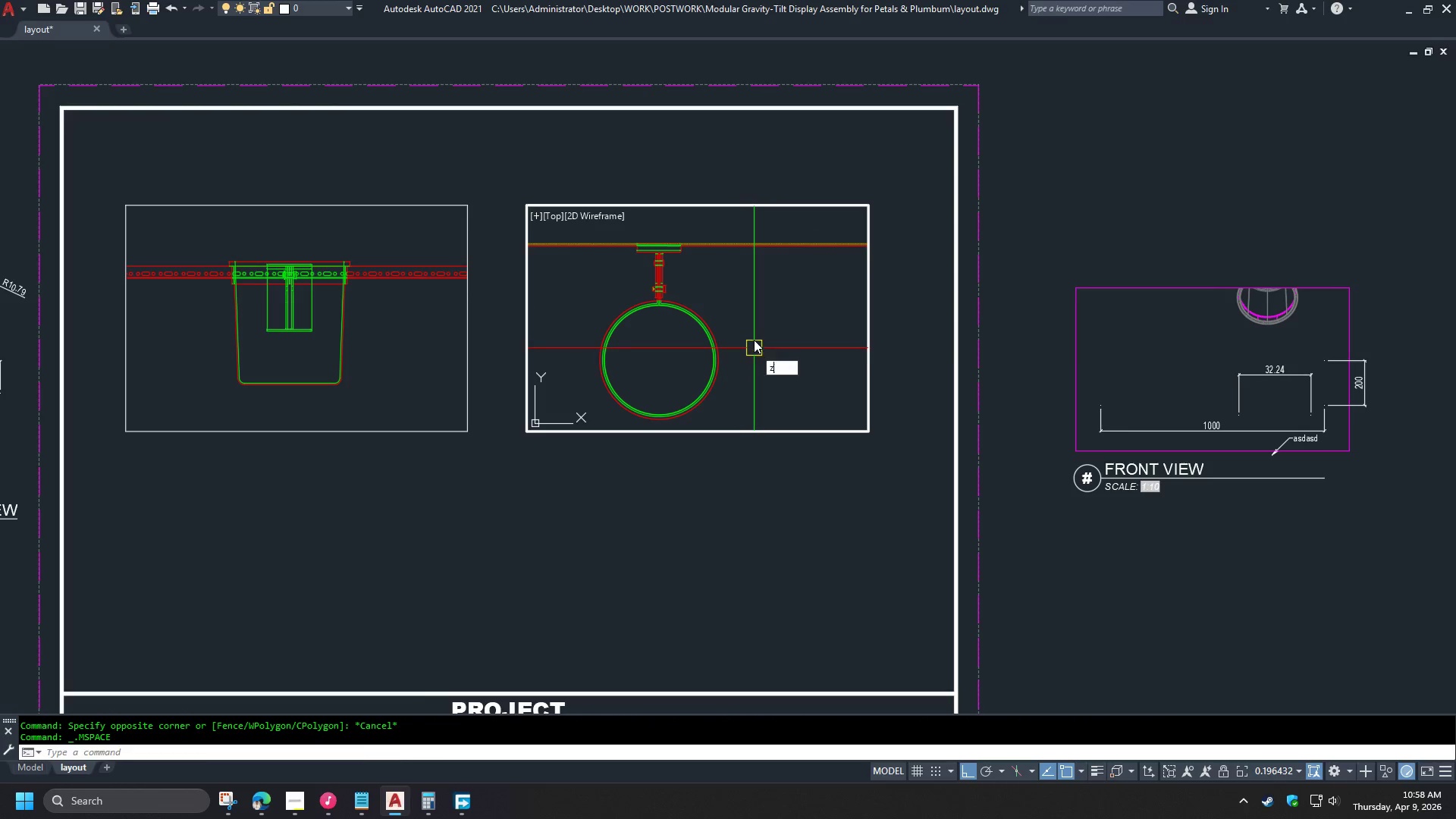 
key(Space)
 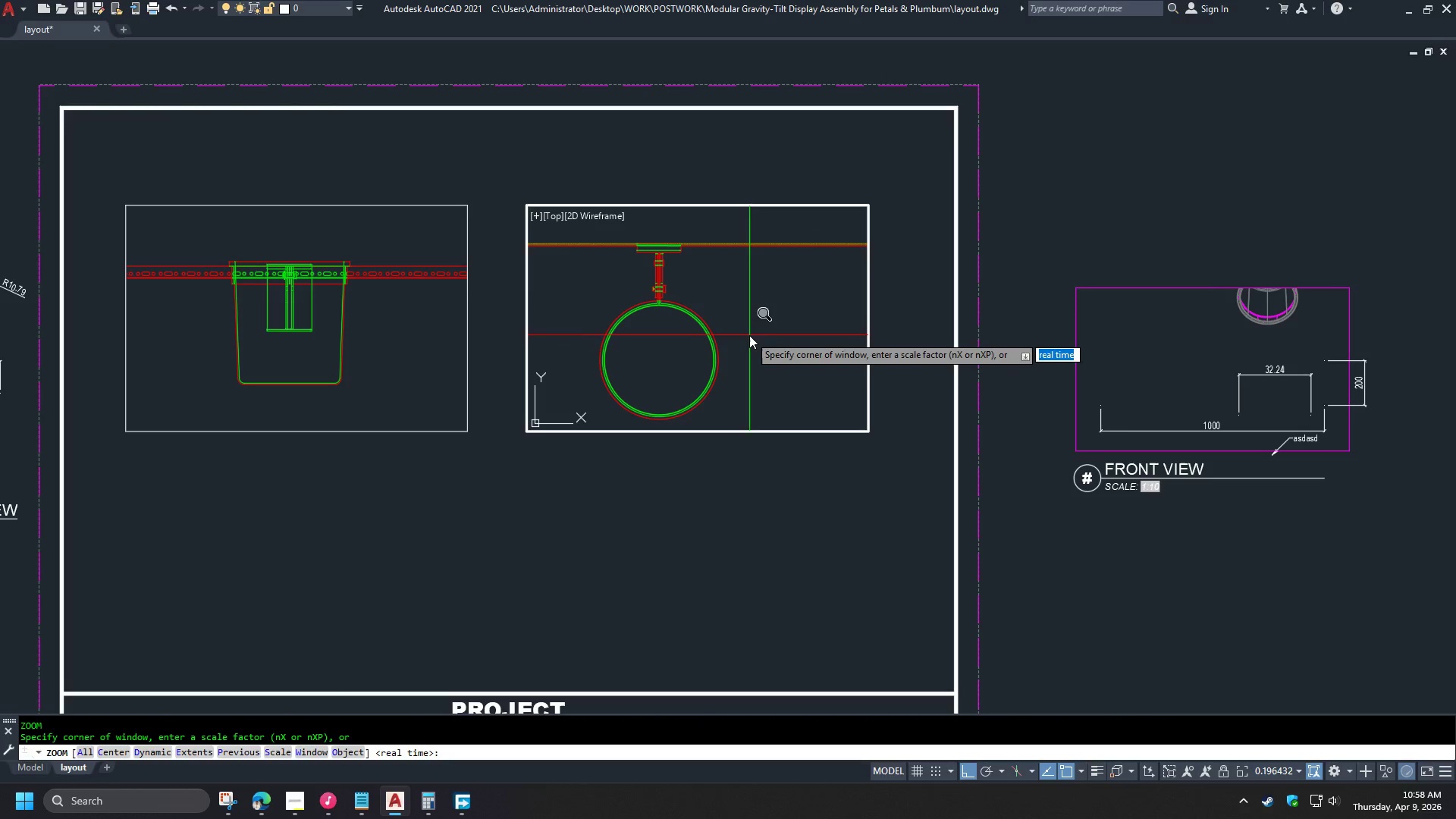 
key(O)
 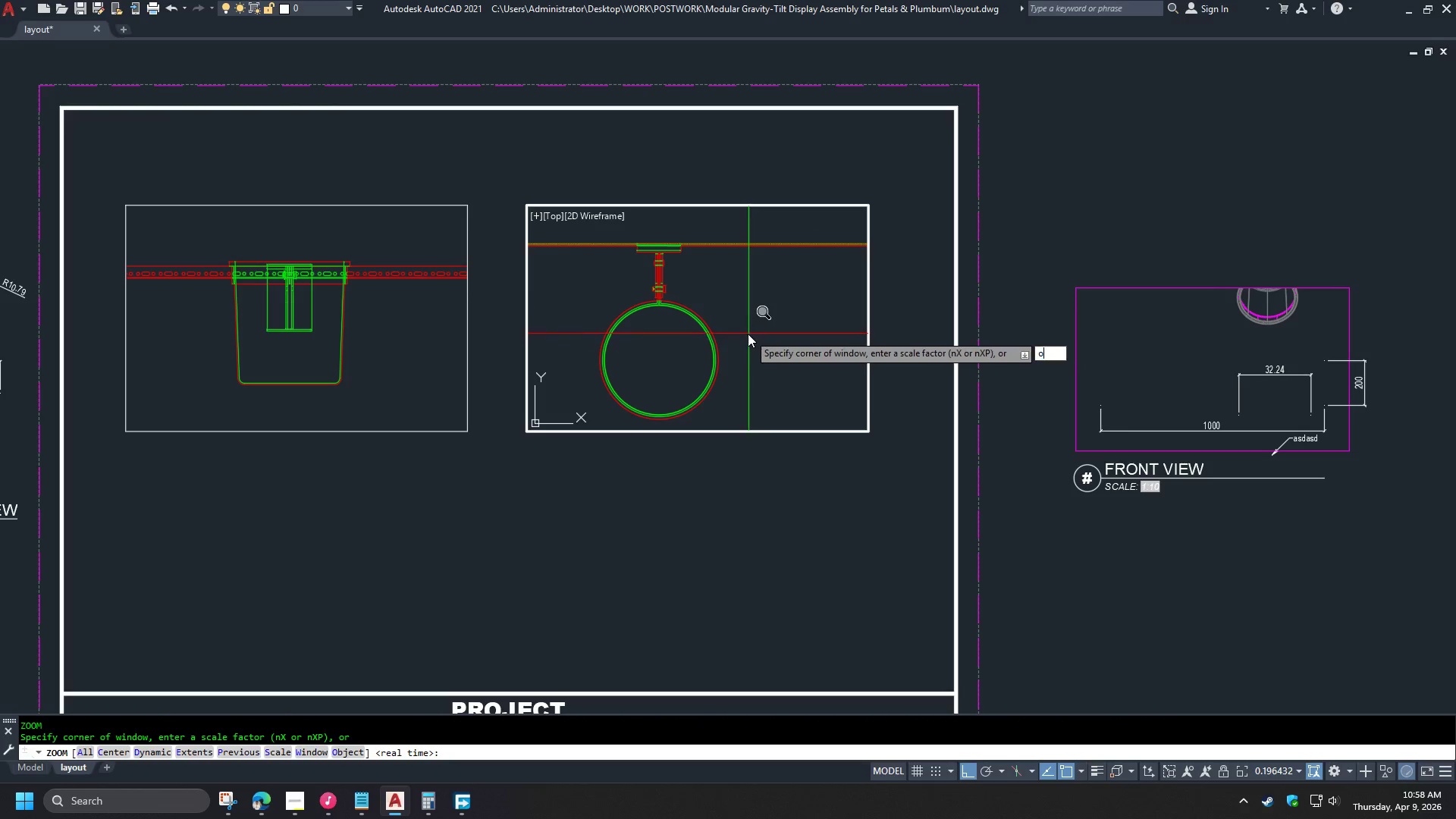 
key(Space)
 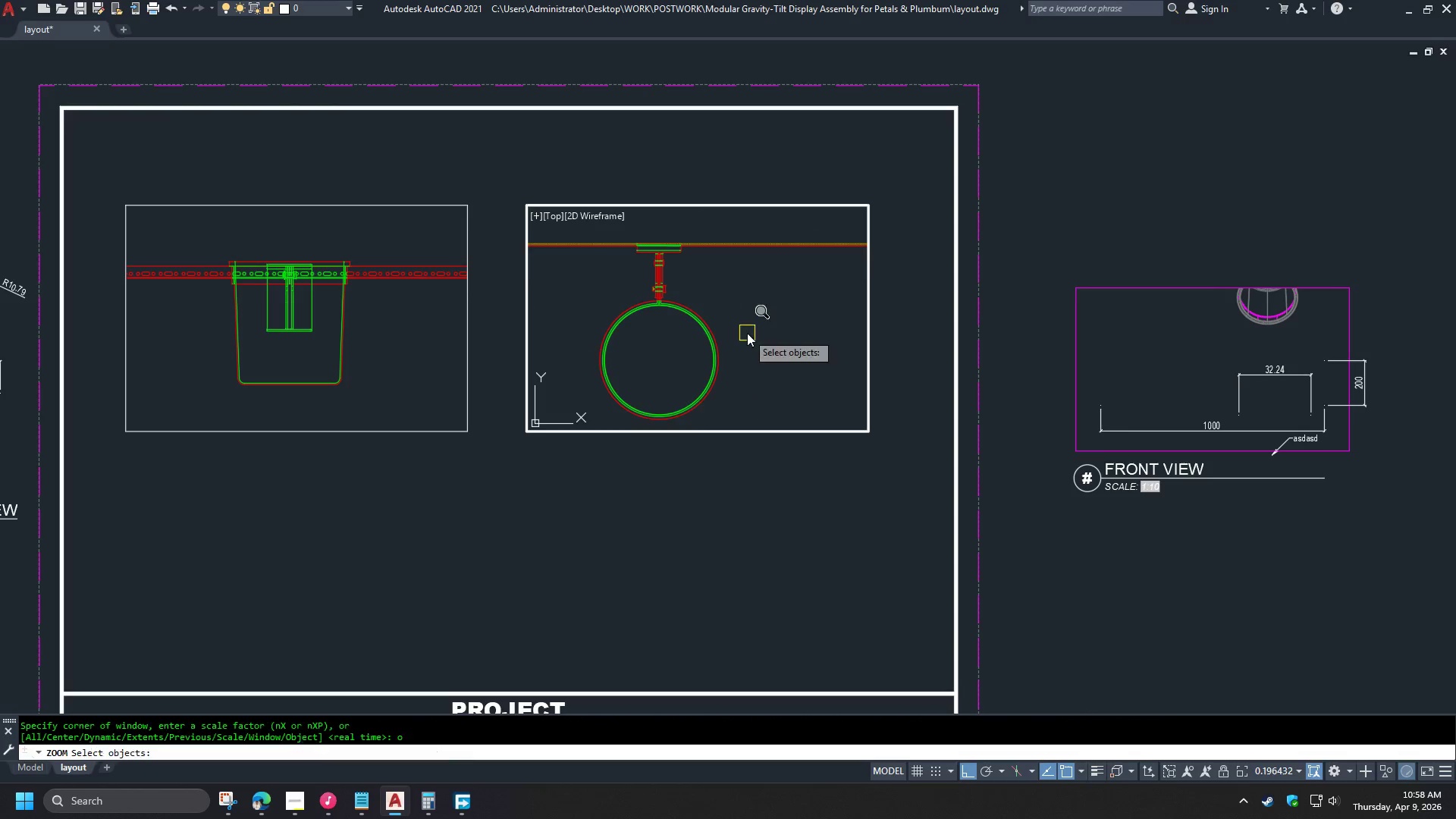 
scroll: coordinate [747, 333], scroll_direction: down, amount: 1.0
 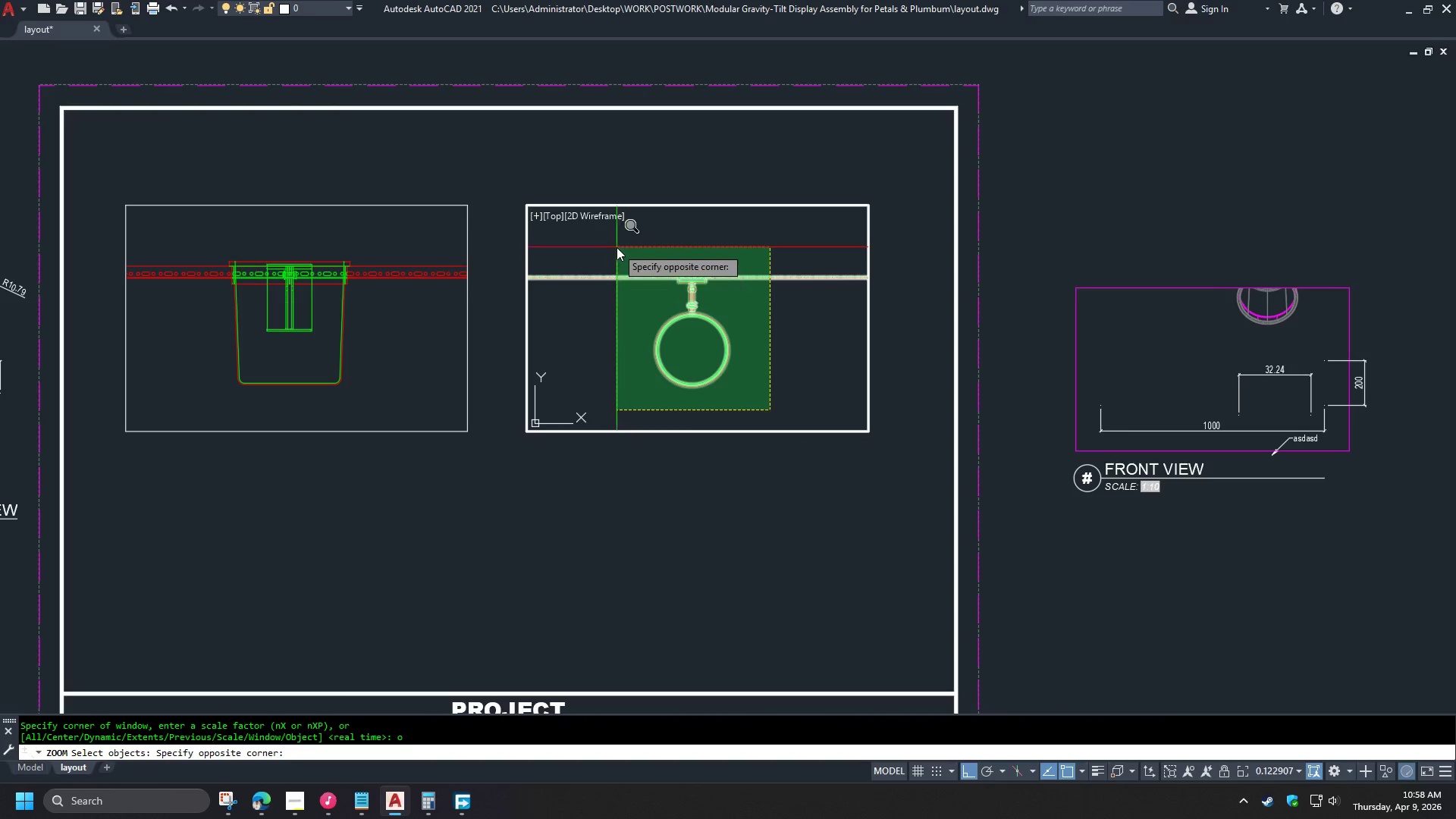 
left_click([617, 242])
 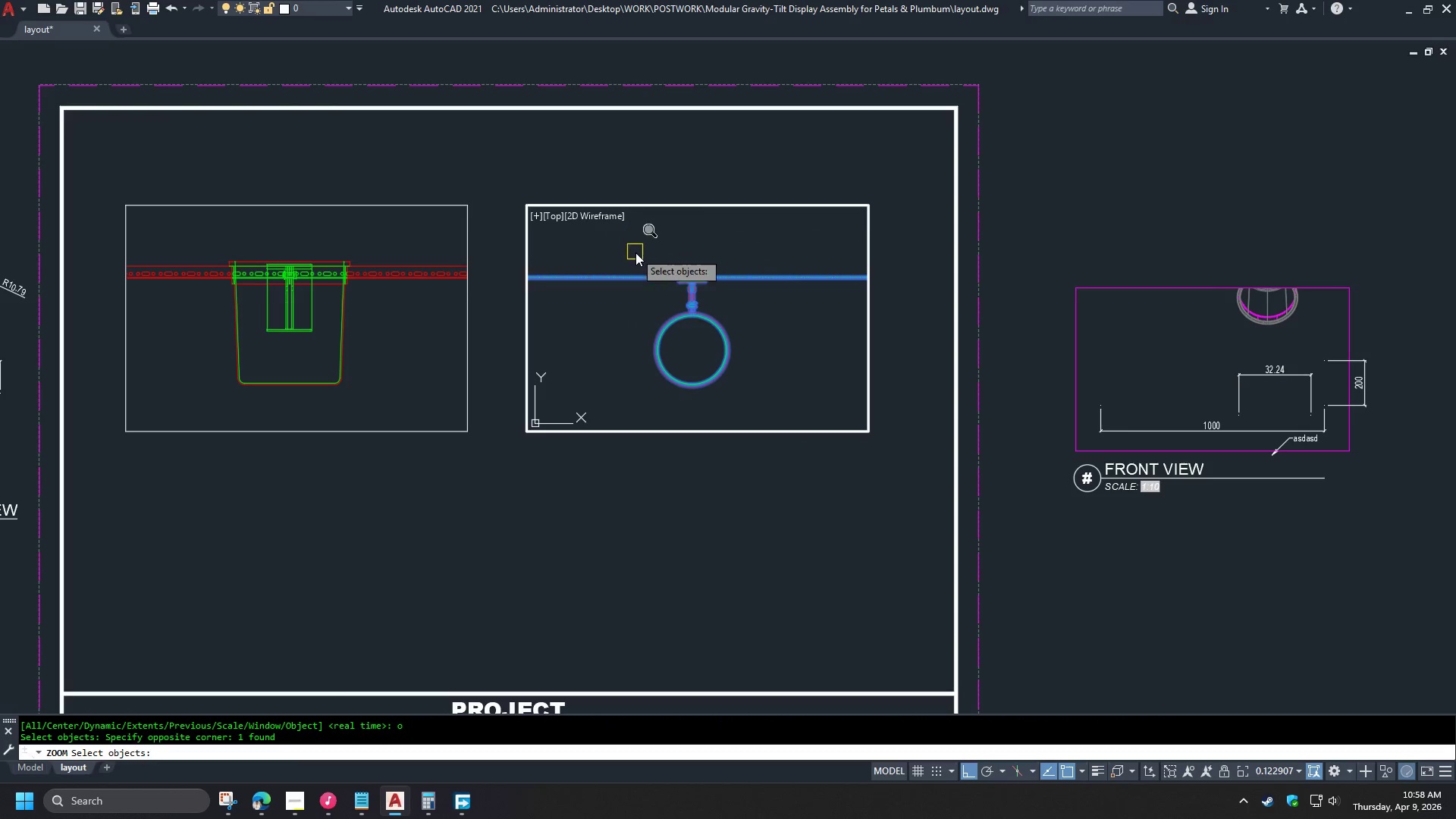 
key(Space)
 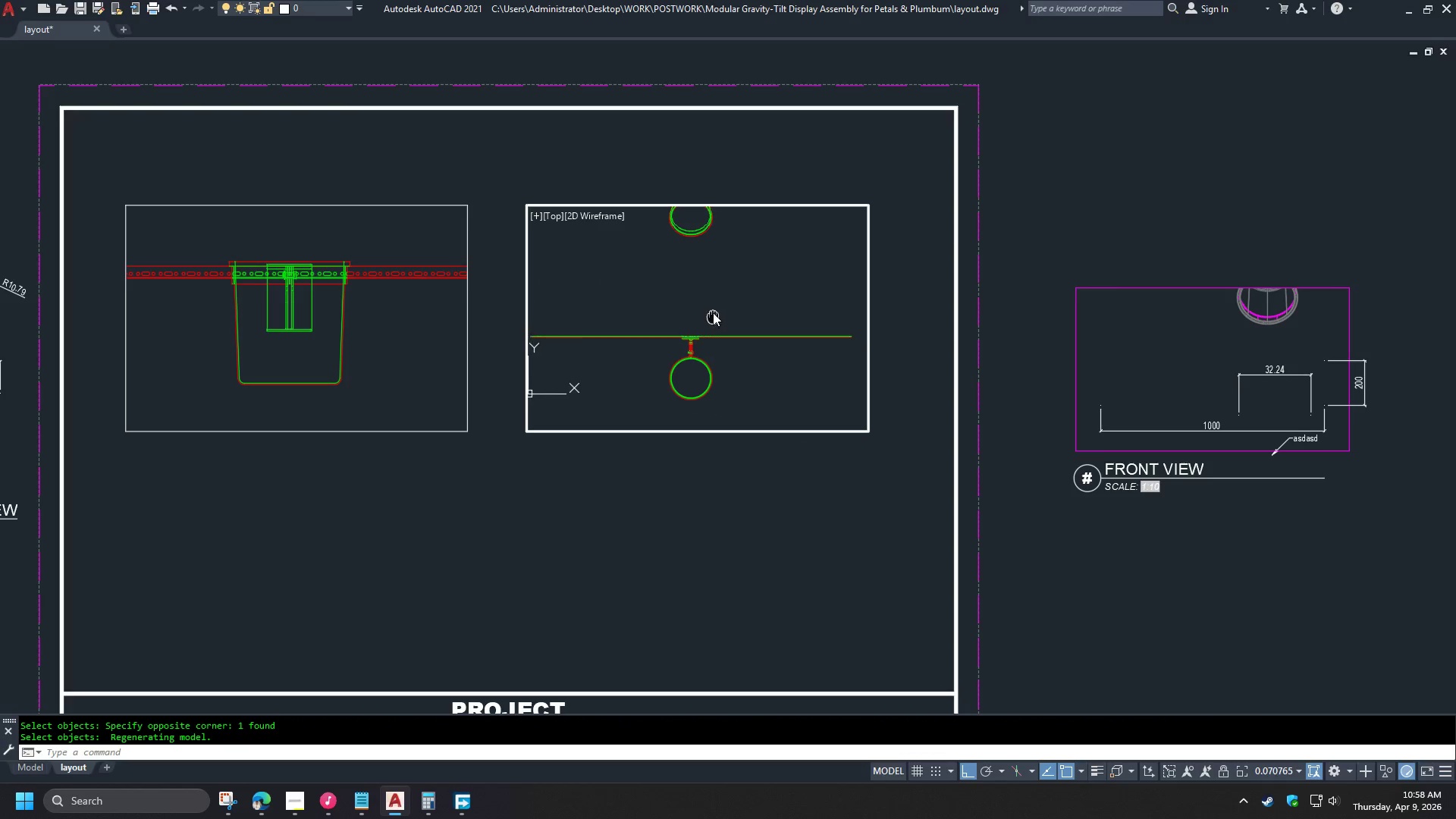 
key(Z)
 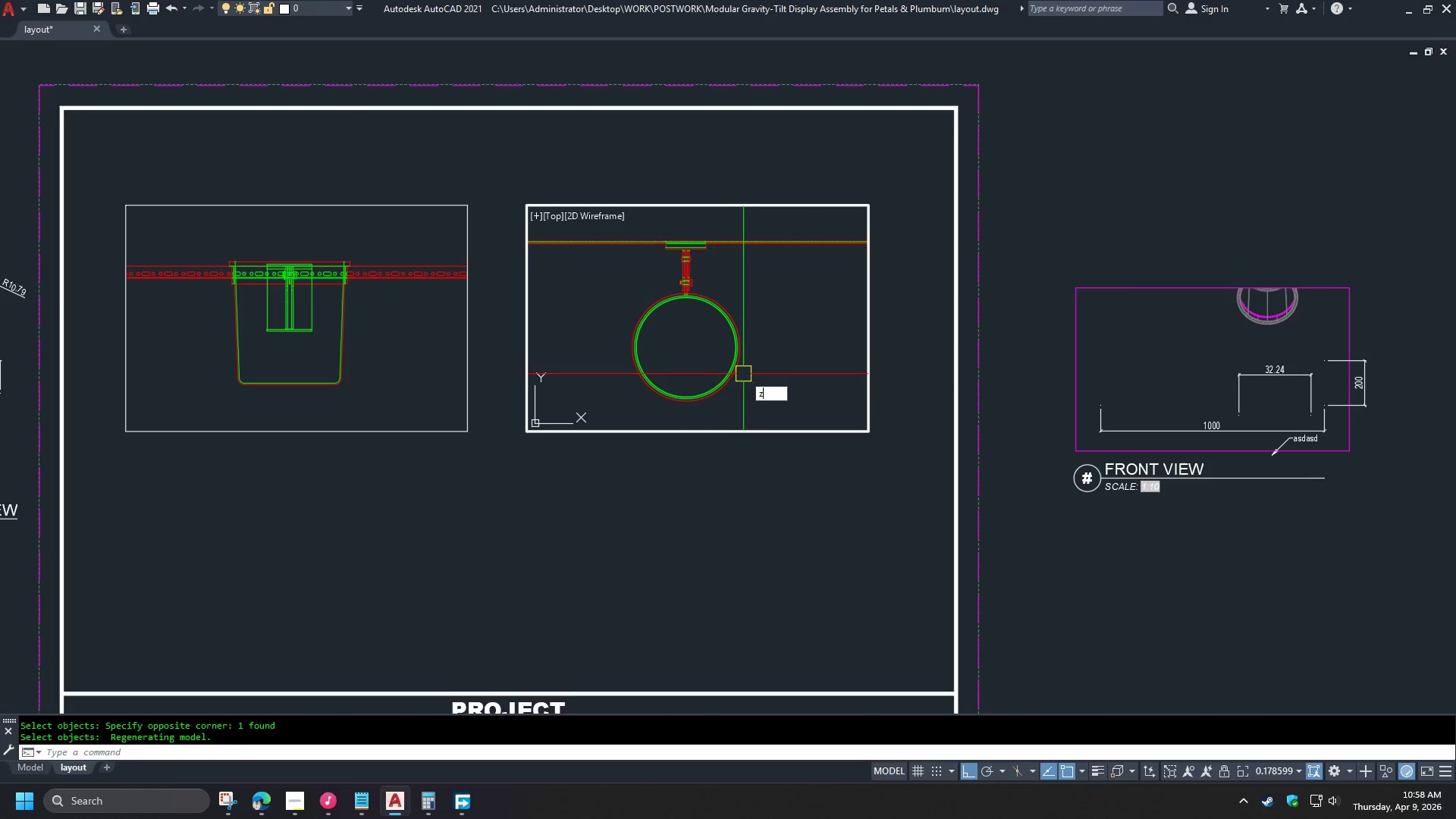 
scroll: coordinate [690, 368], scroll_direction: up, amount: 2.0
 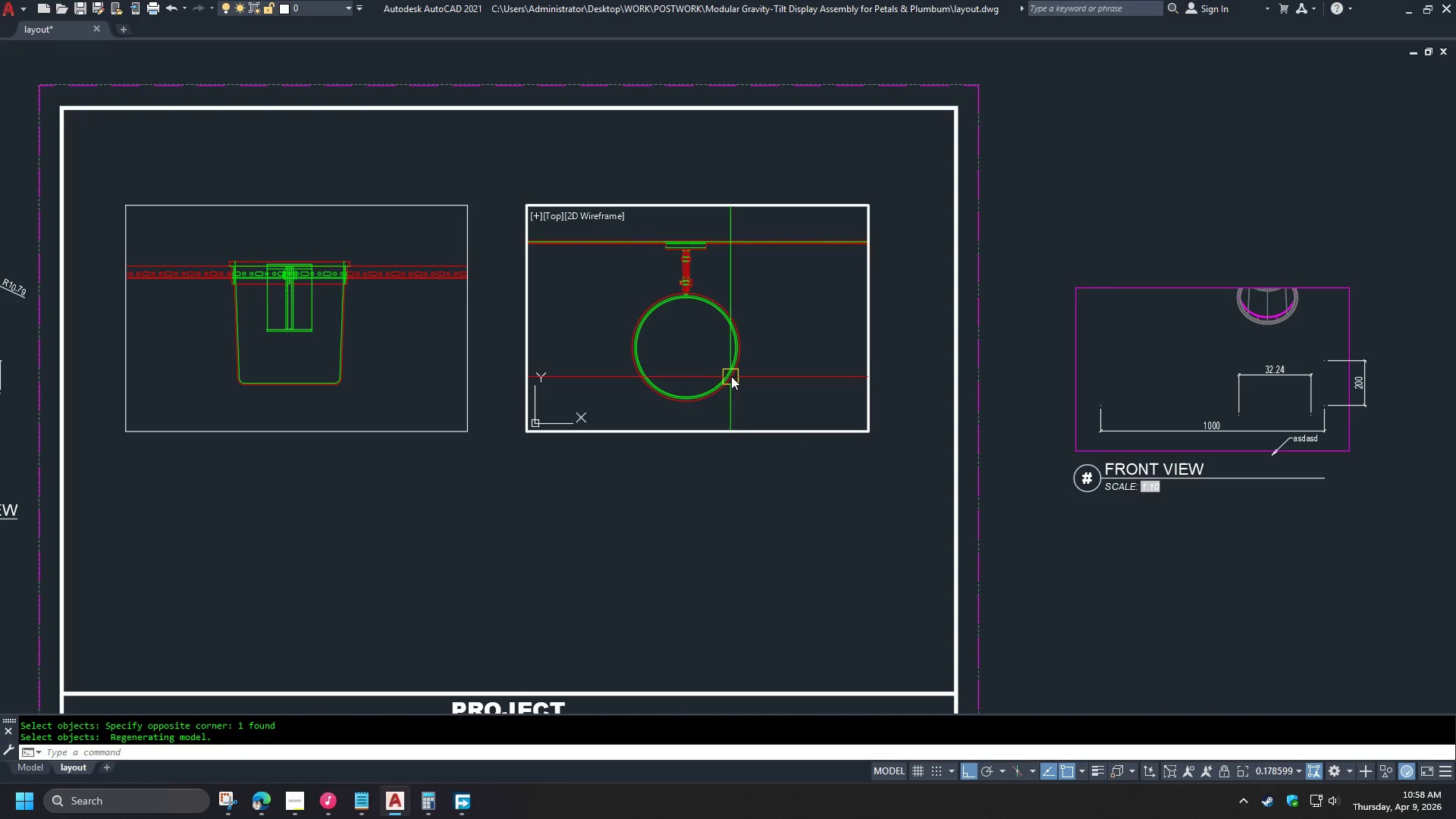 
key(Space)
 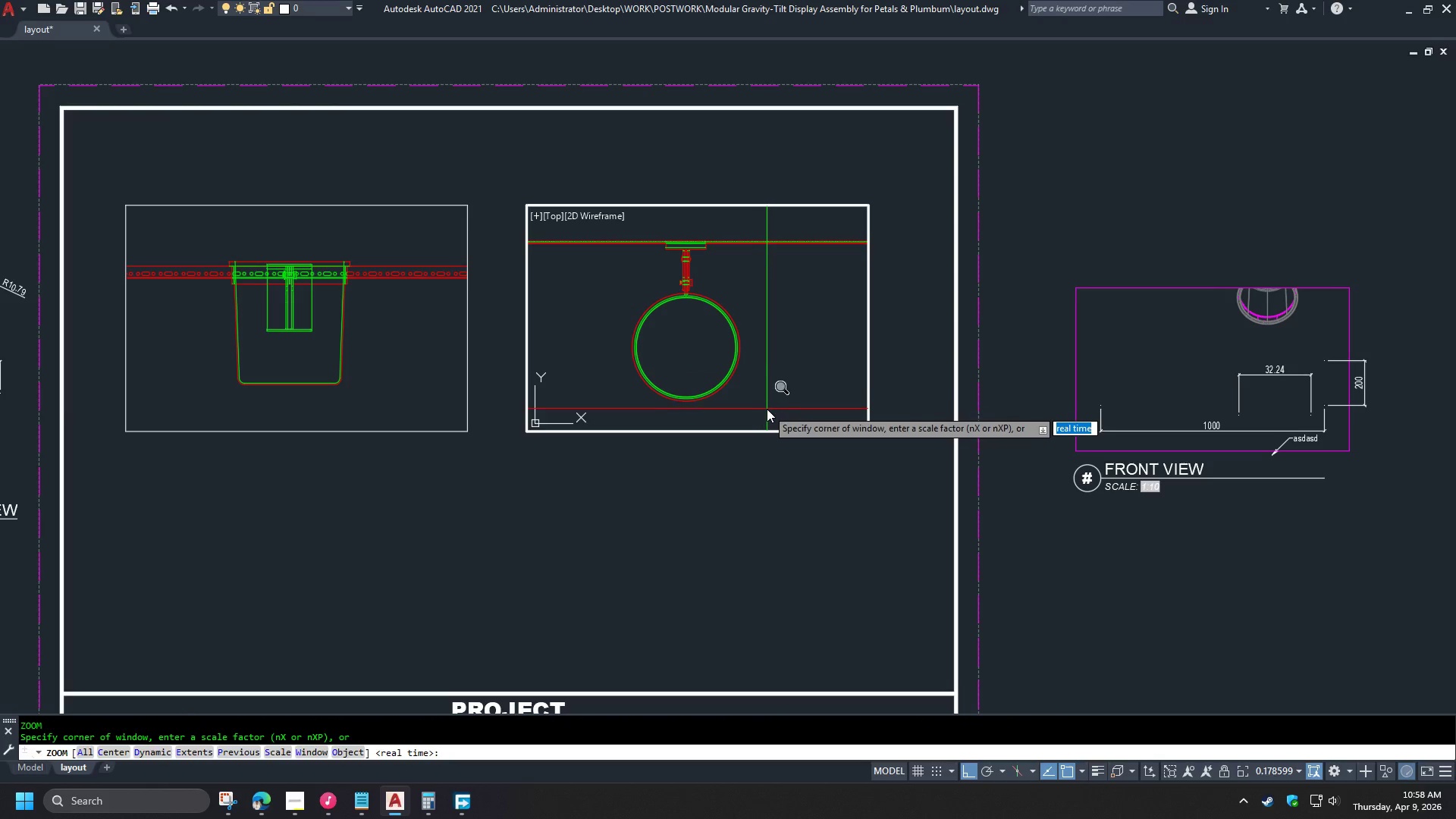 
left_click([769, 414])
 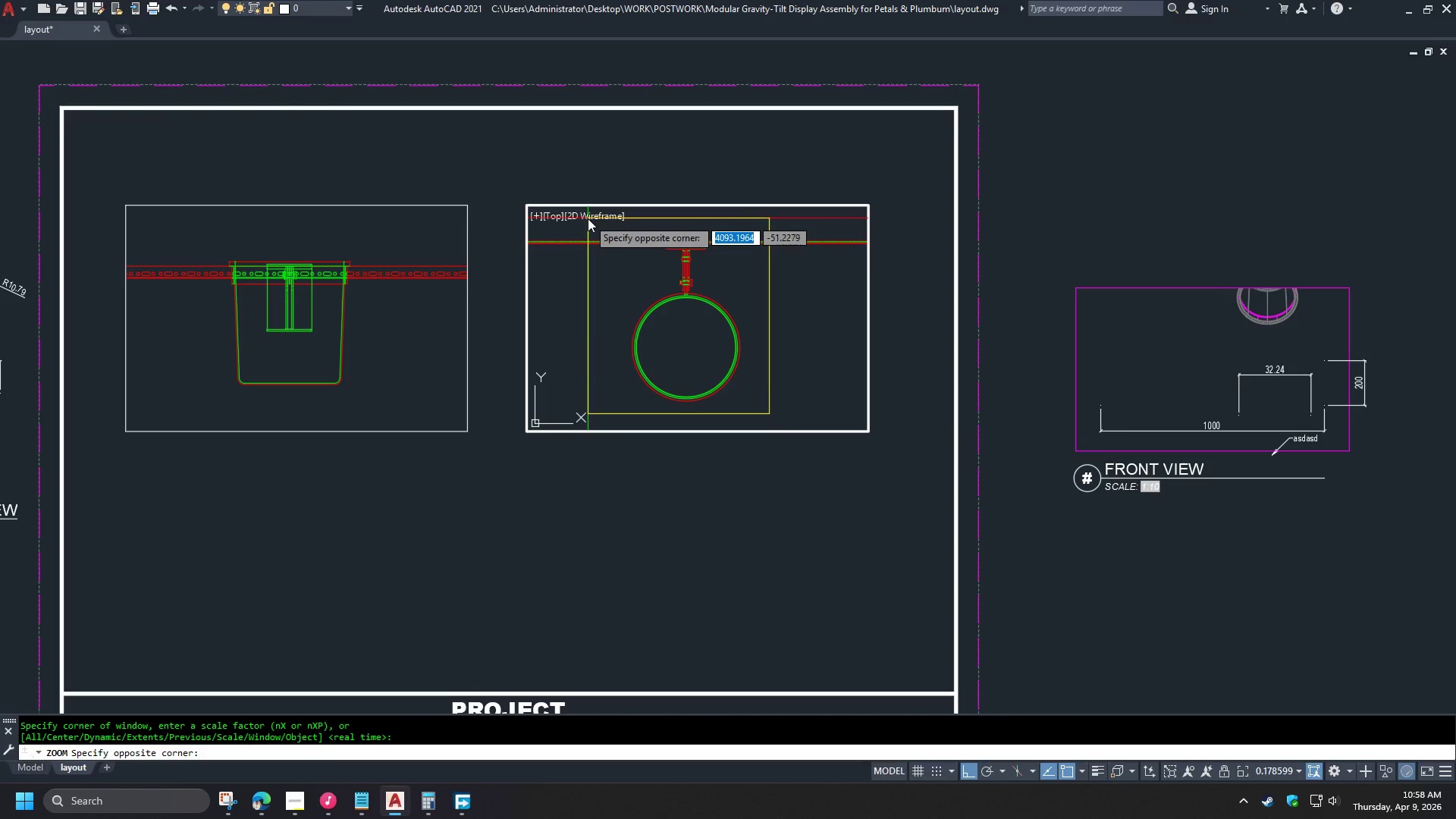 
left_click([588, 220])
 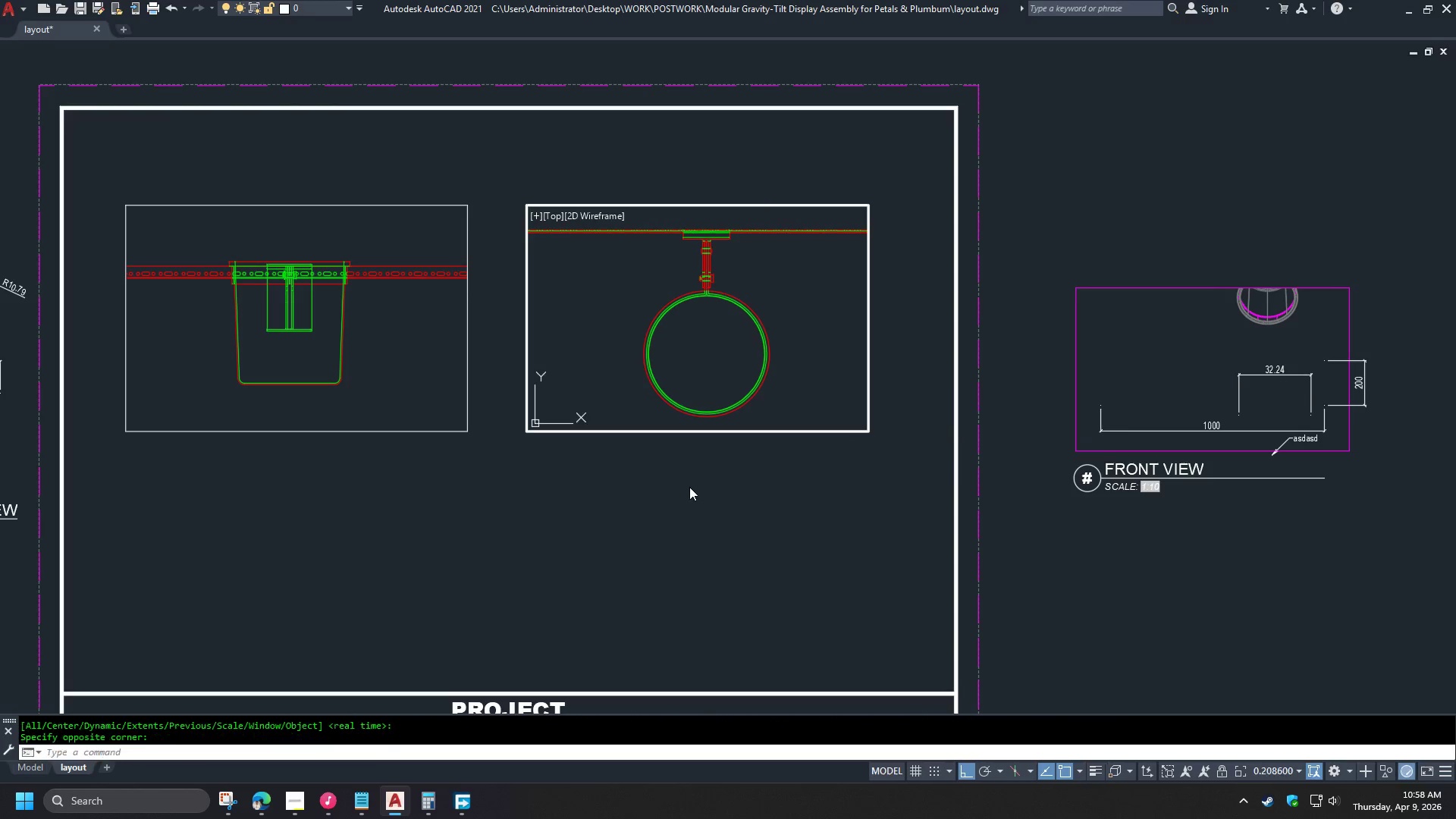 
double_click([689, 487])
 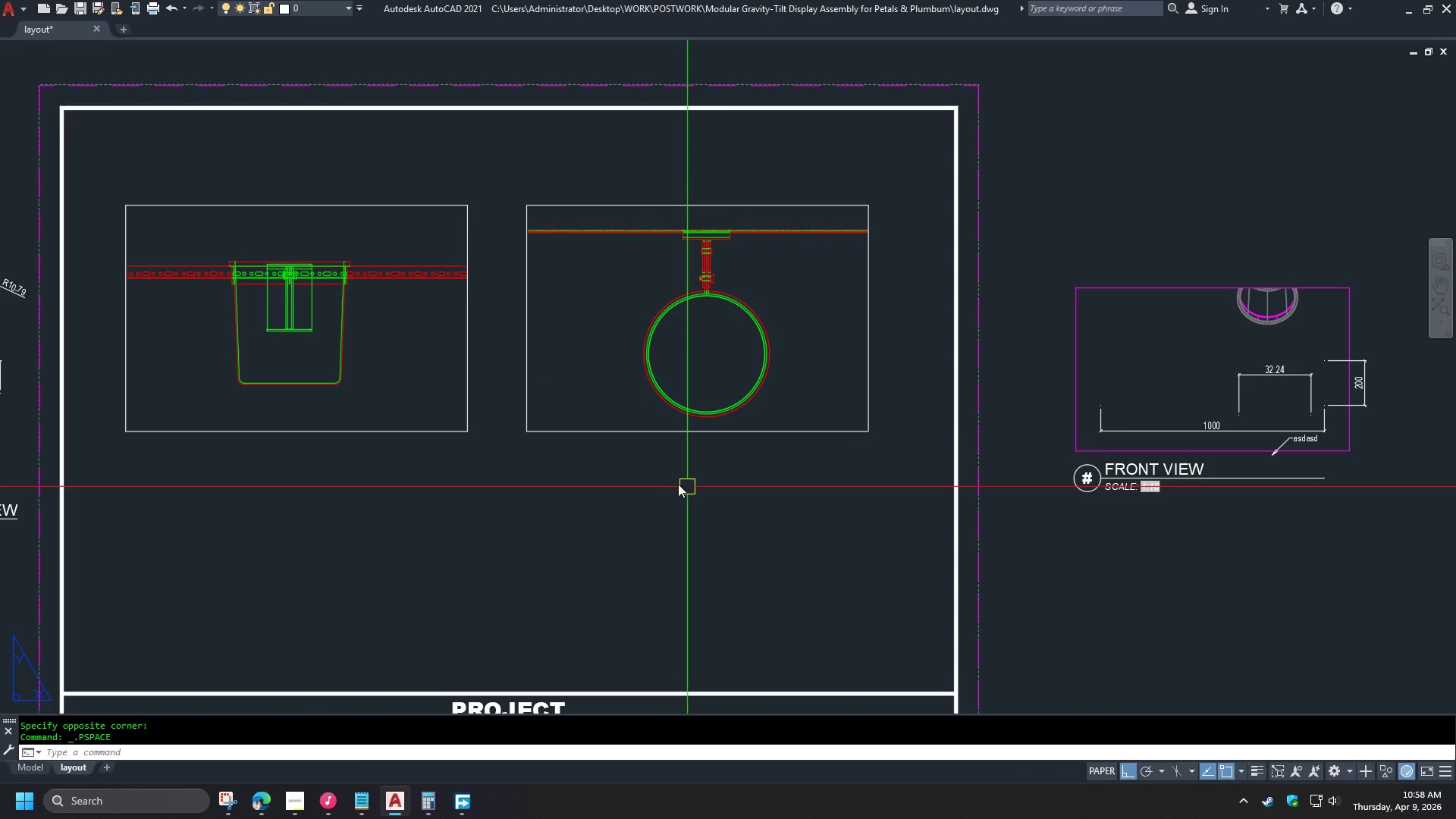 
type(ma )
 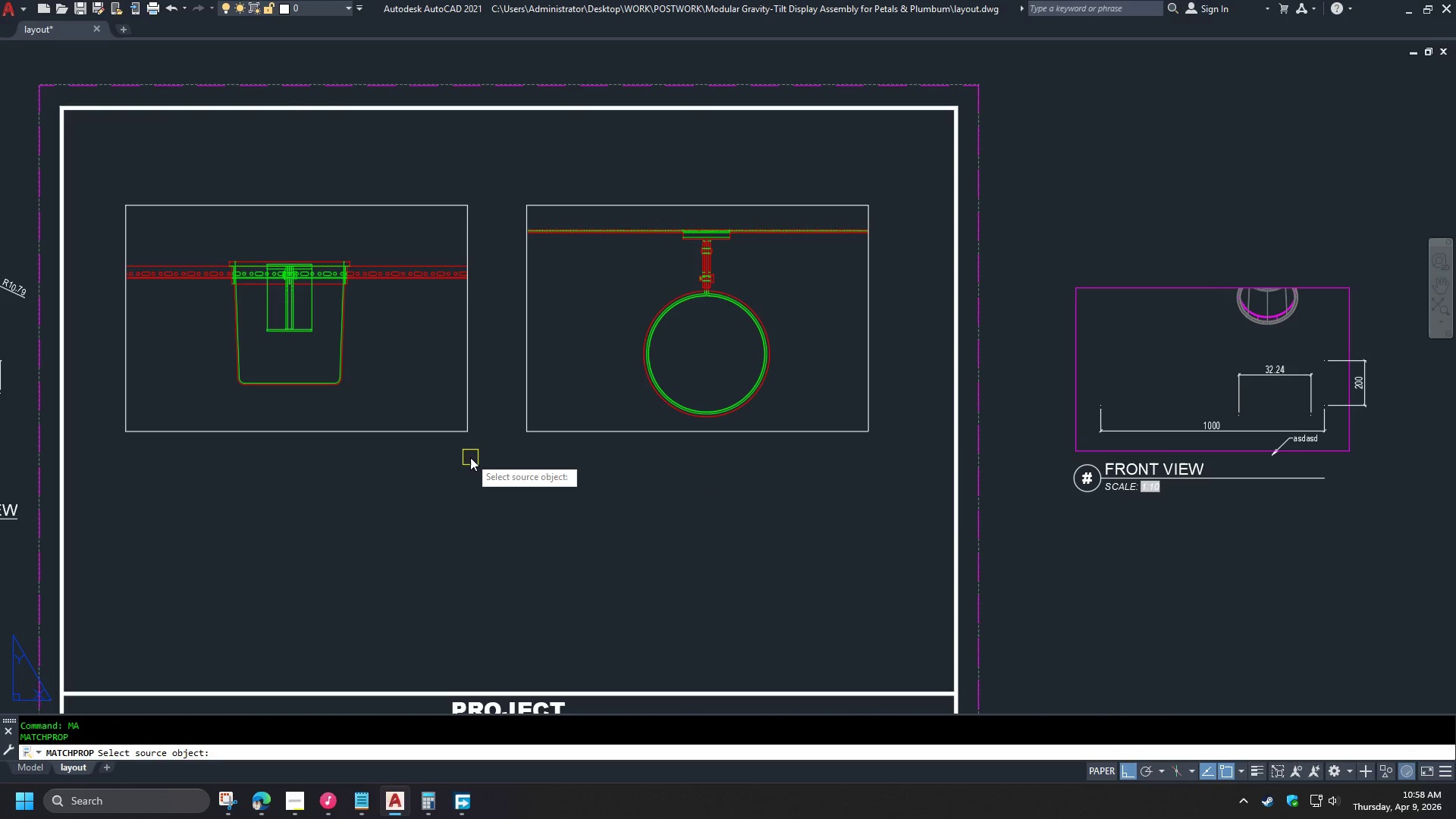 
left_click([450, 428])
 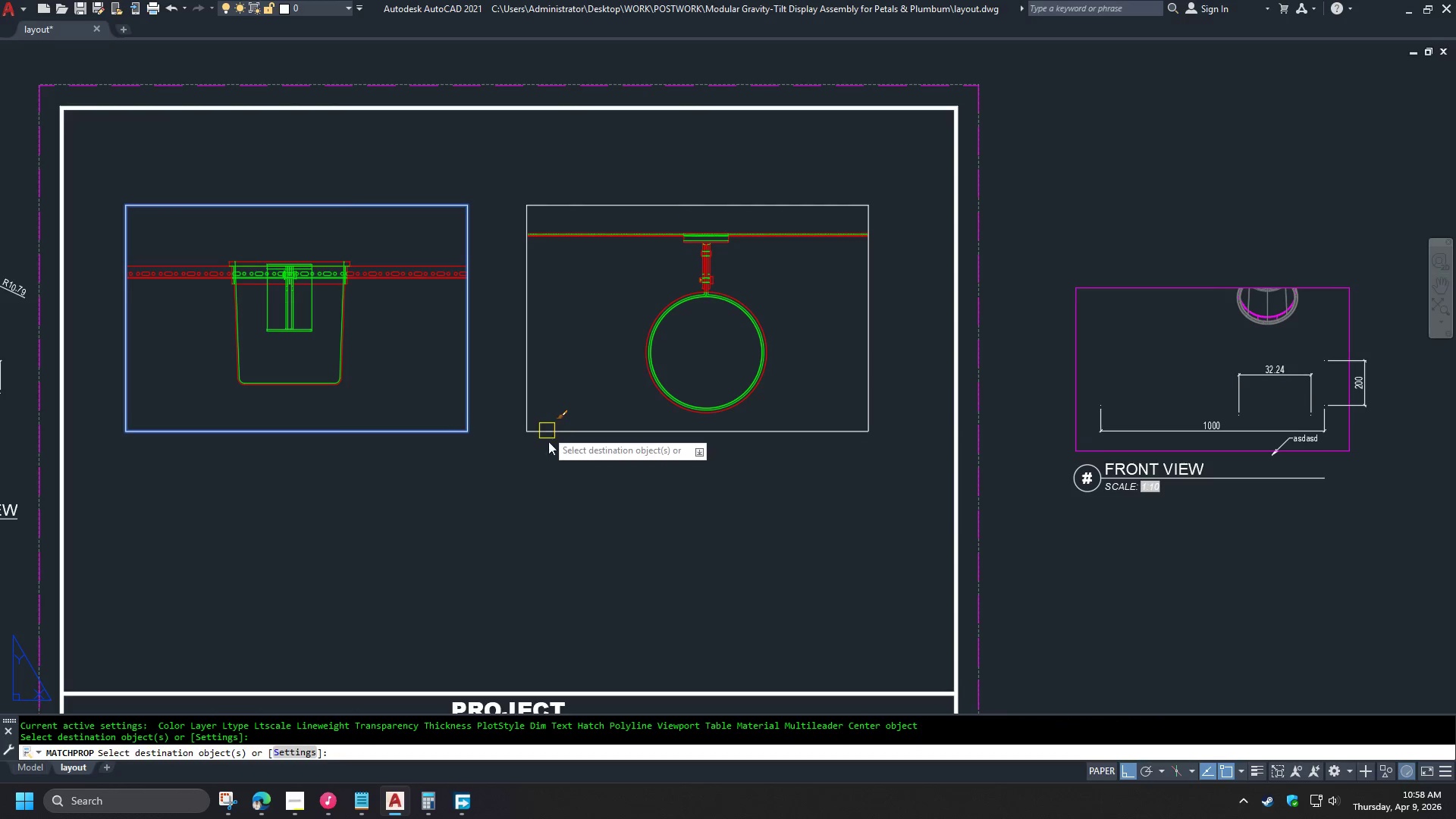 
key(Space)
 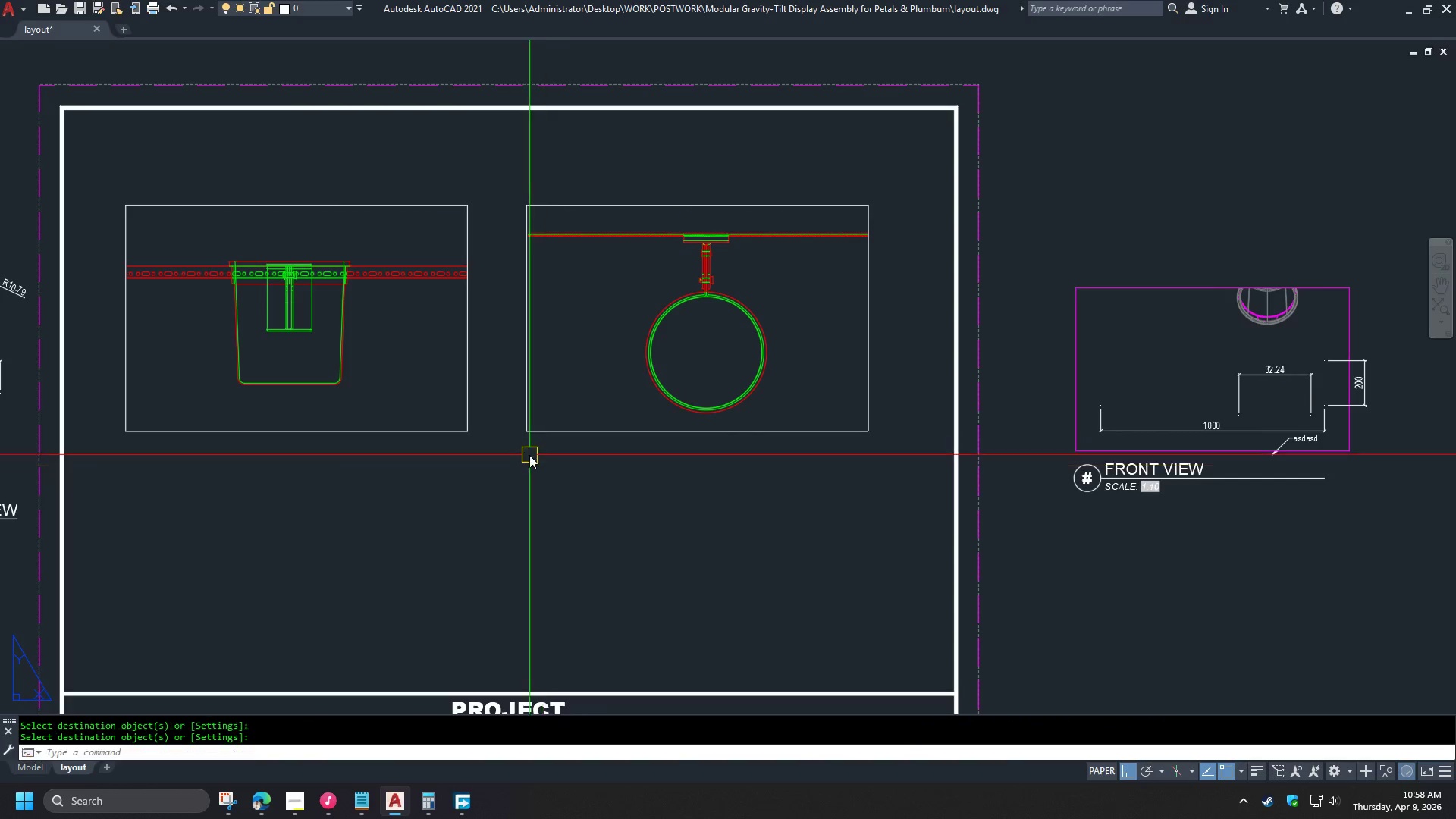 
scroll: coordinate [519, 472], scroll_direction: none, amount: 0.0
 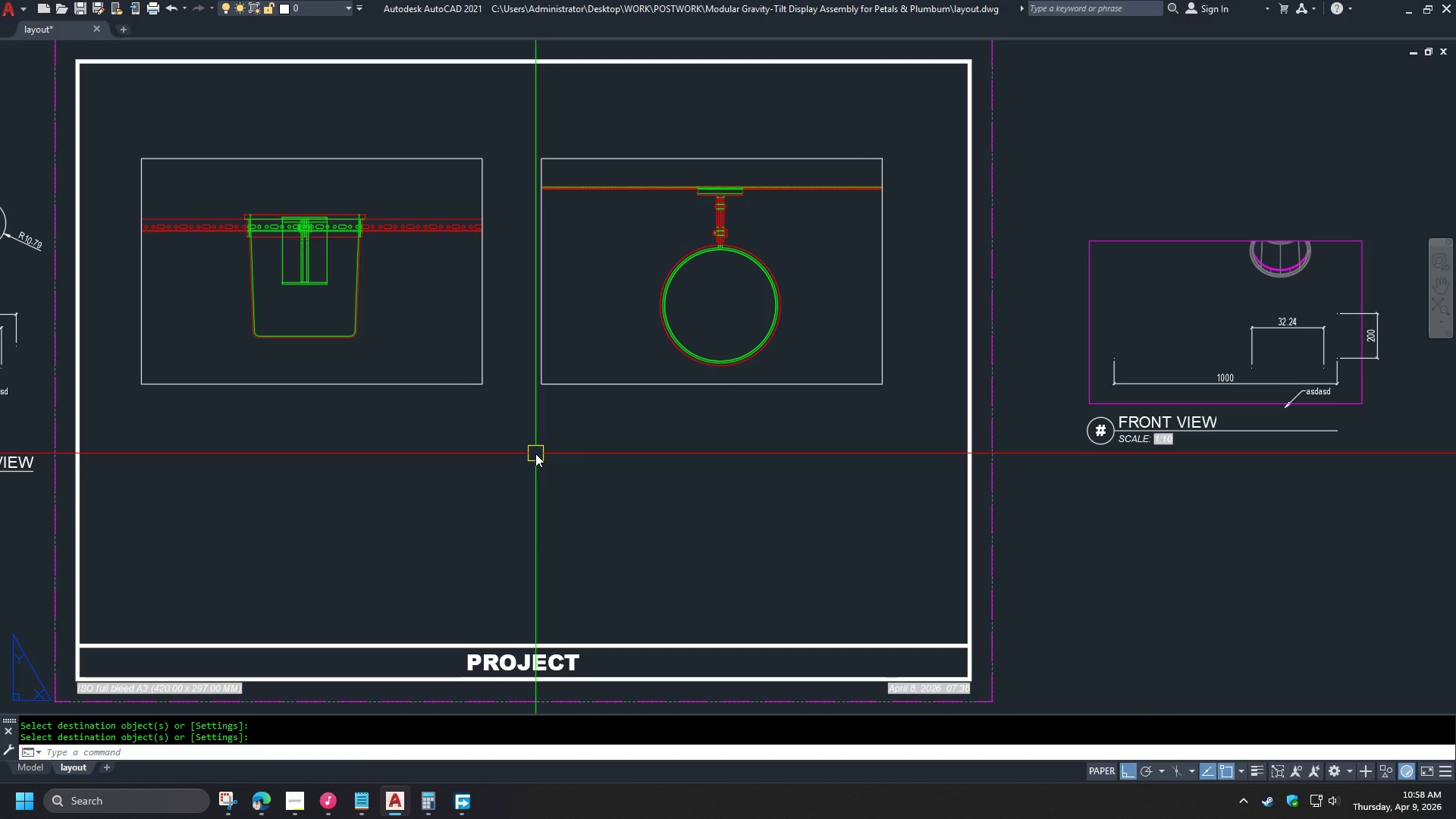 
type(mv)
 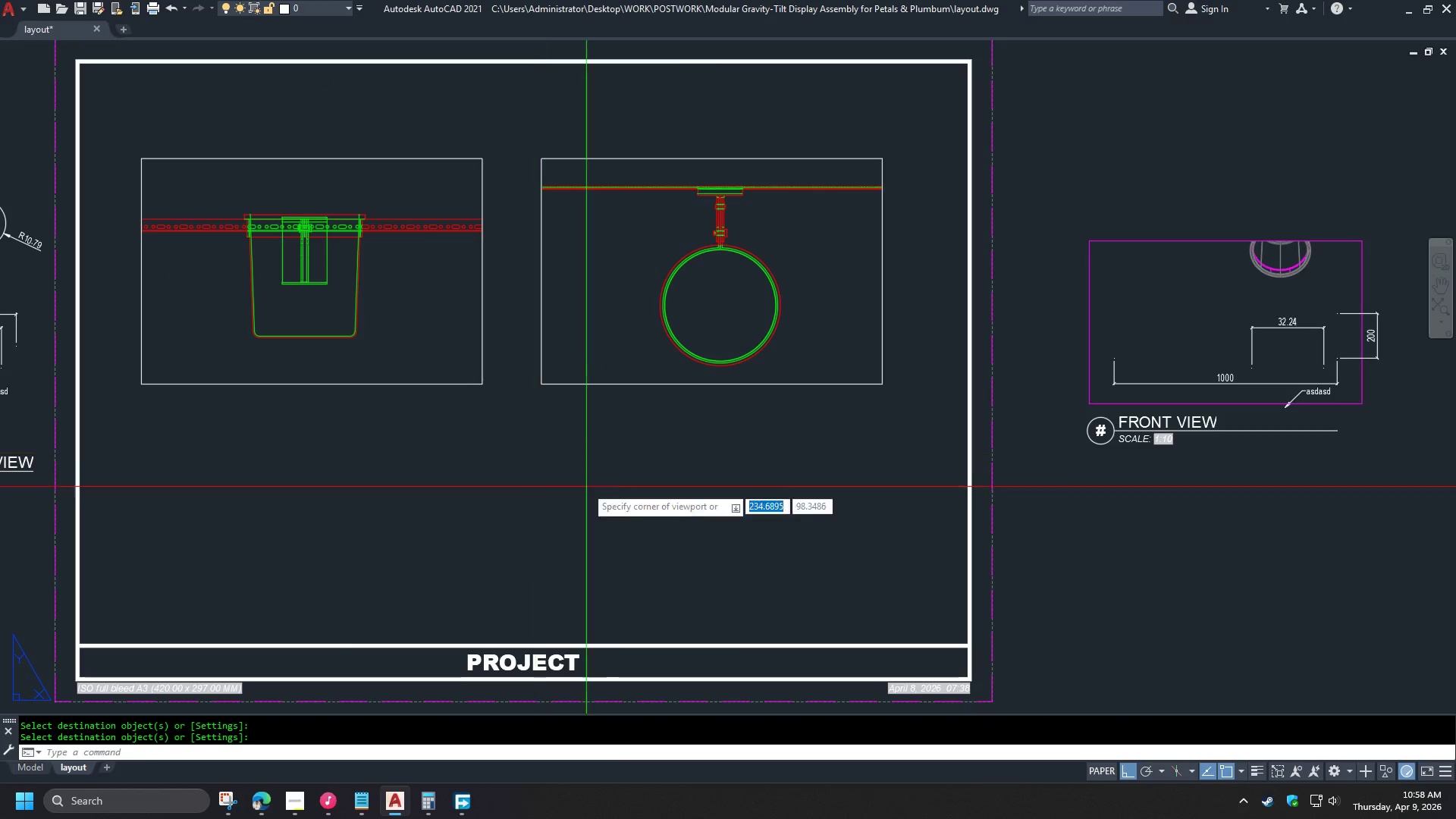 
key(Space)
 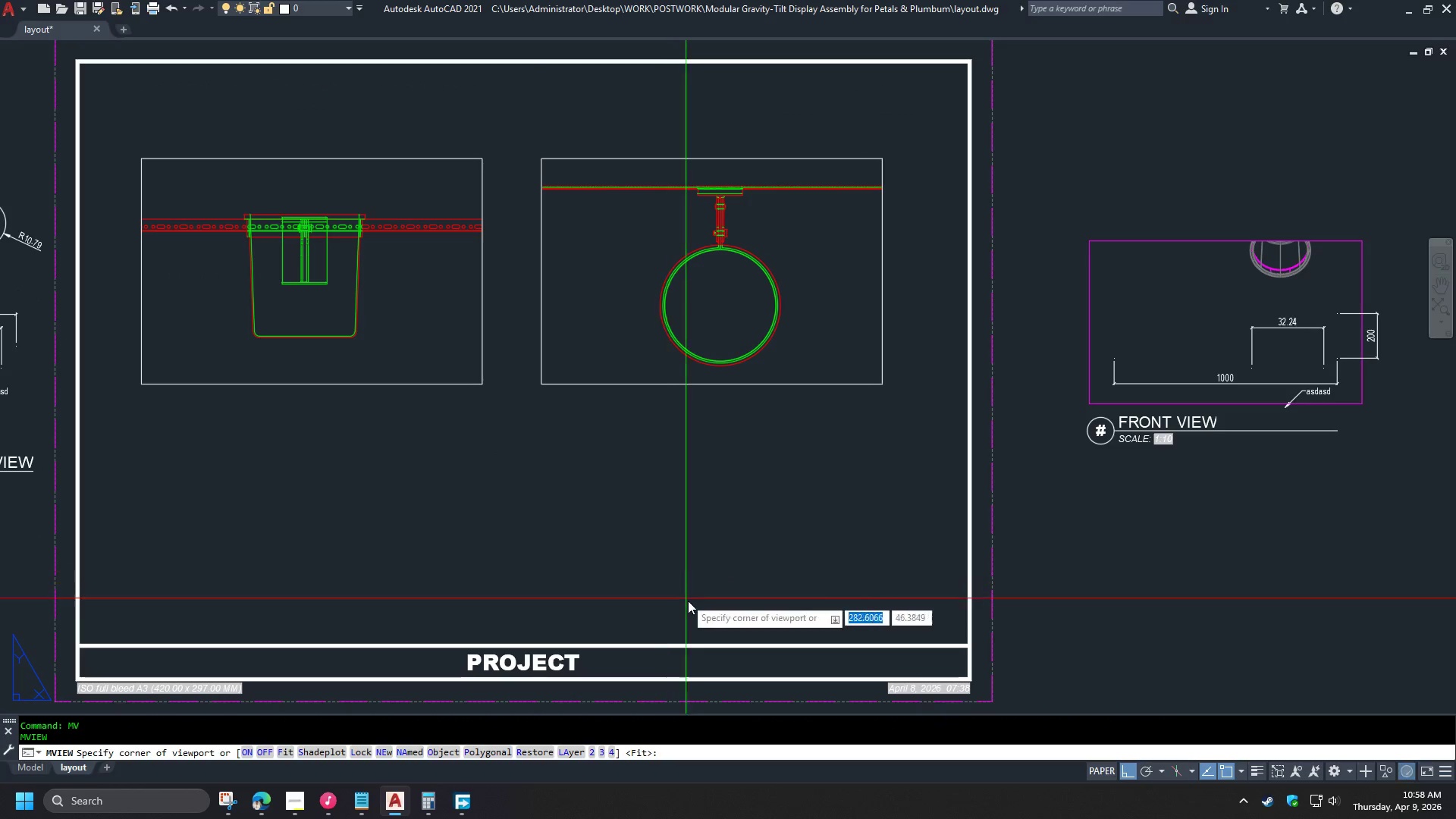 
left_click([691, 601])
 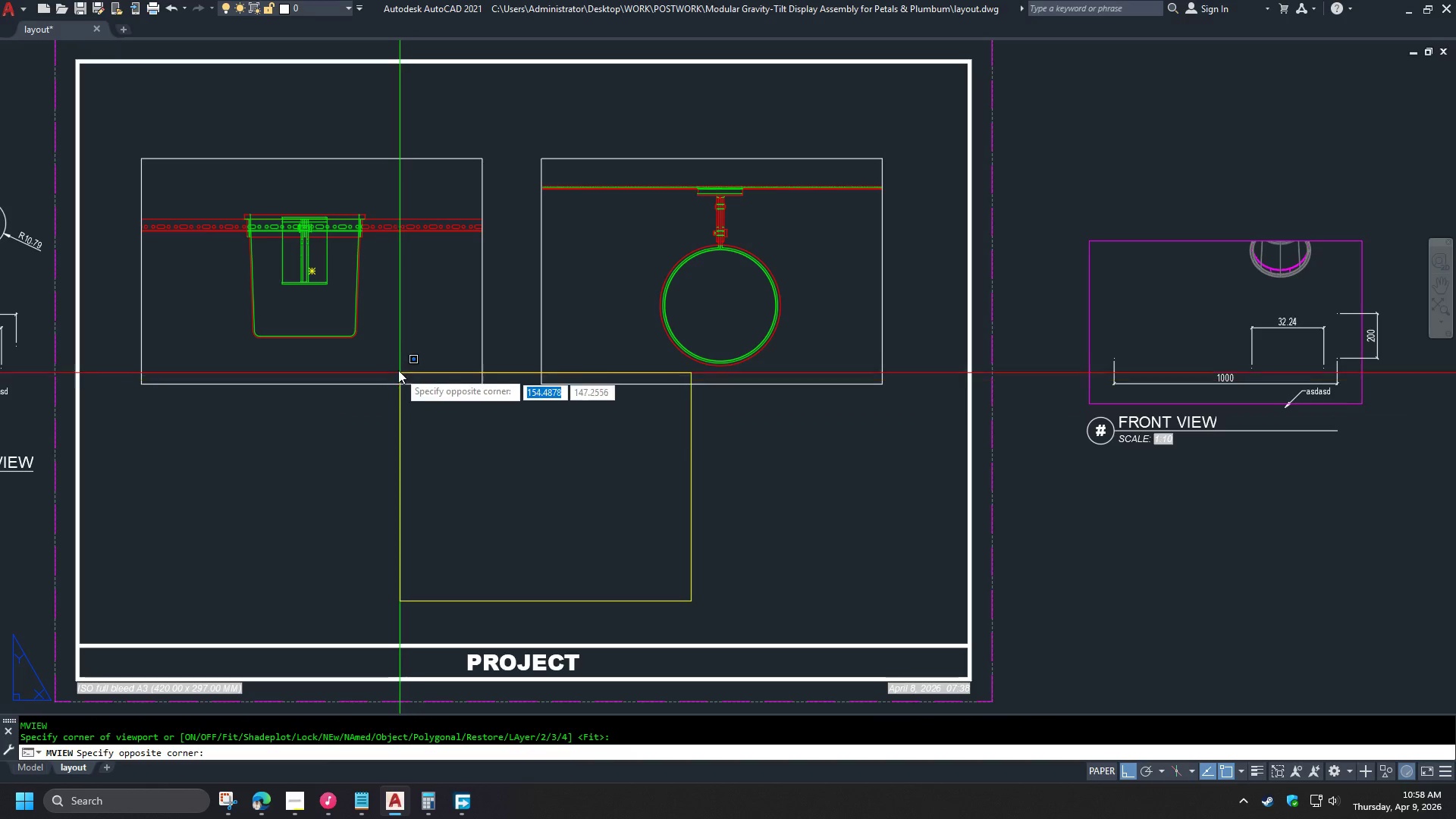 
left_click([383, 356])
 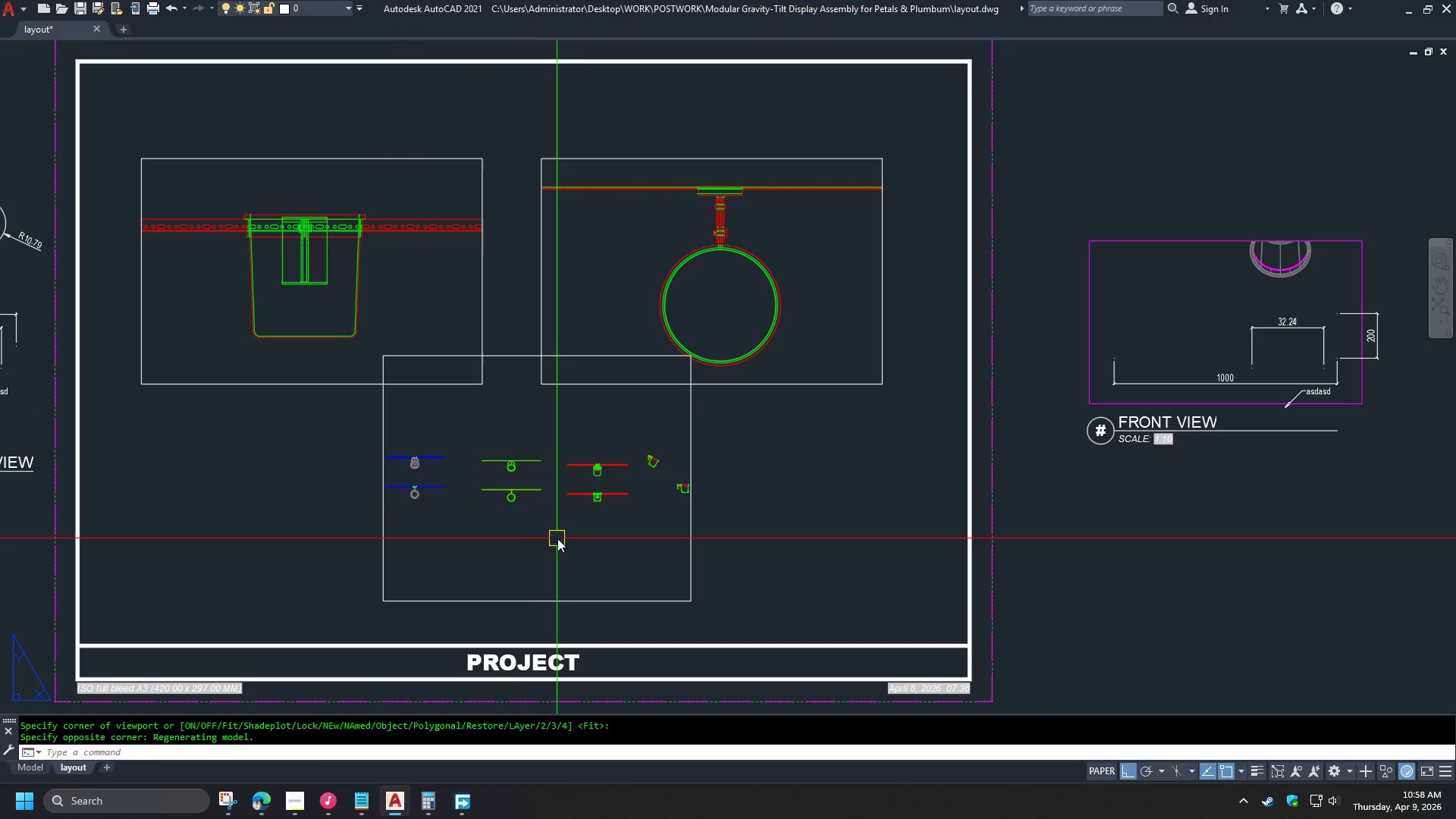 
double_click([557, 537])
 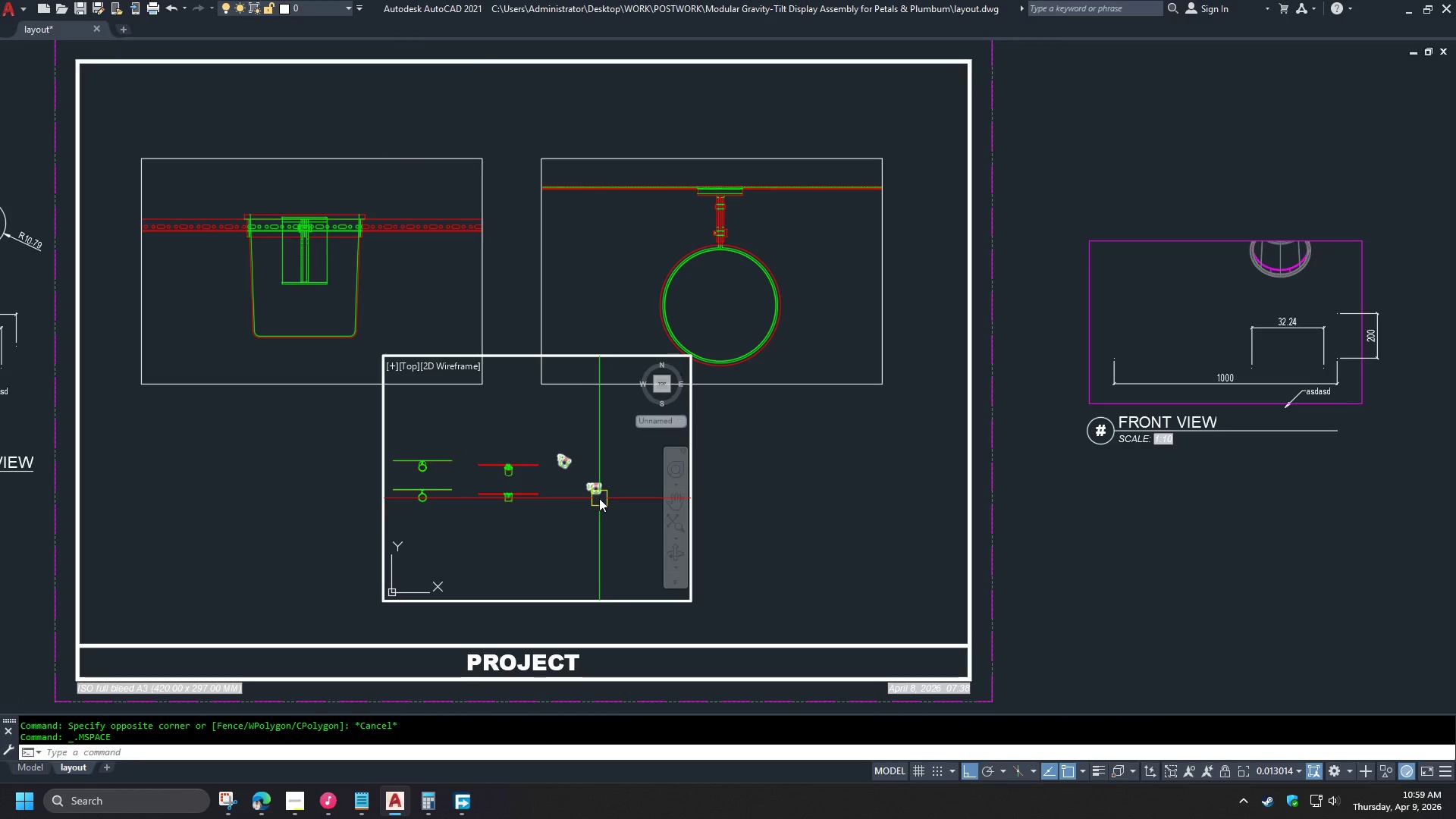 
scroll: coordinate [550, 482], scroll_direction: up, amount: 6.0
 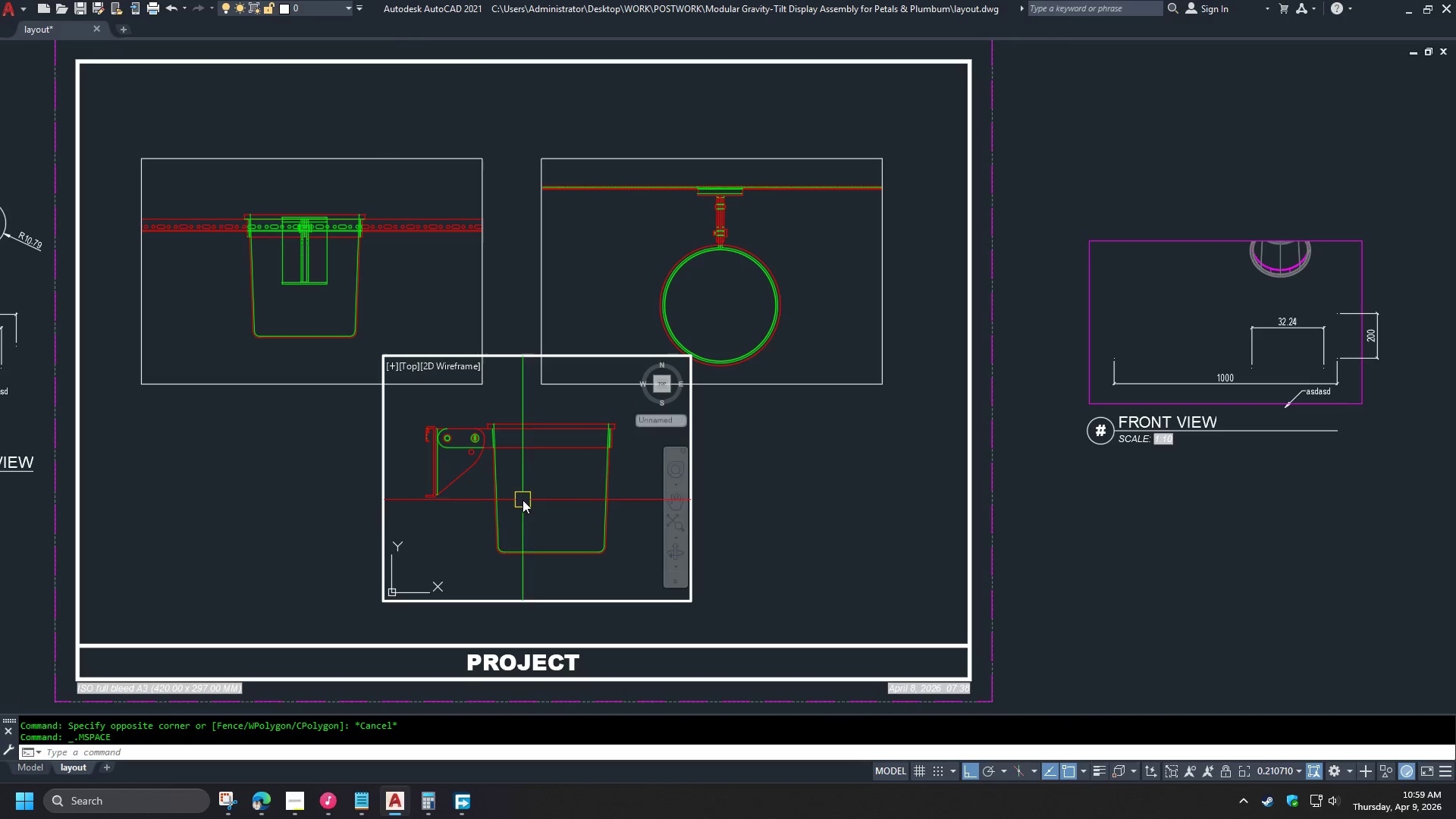 
key(Z)
 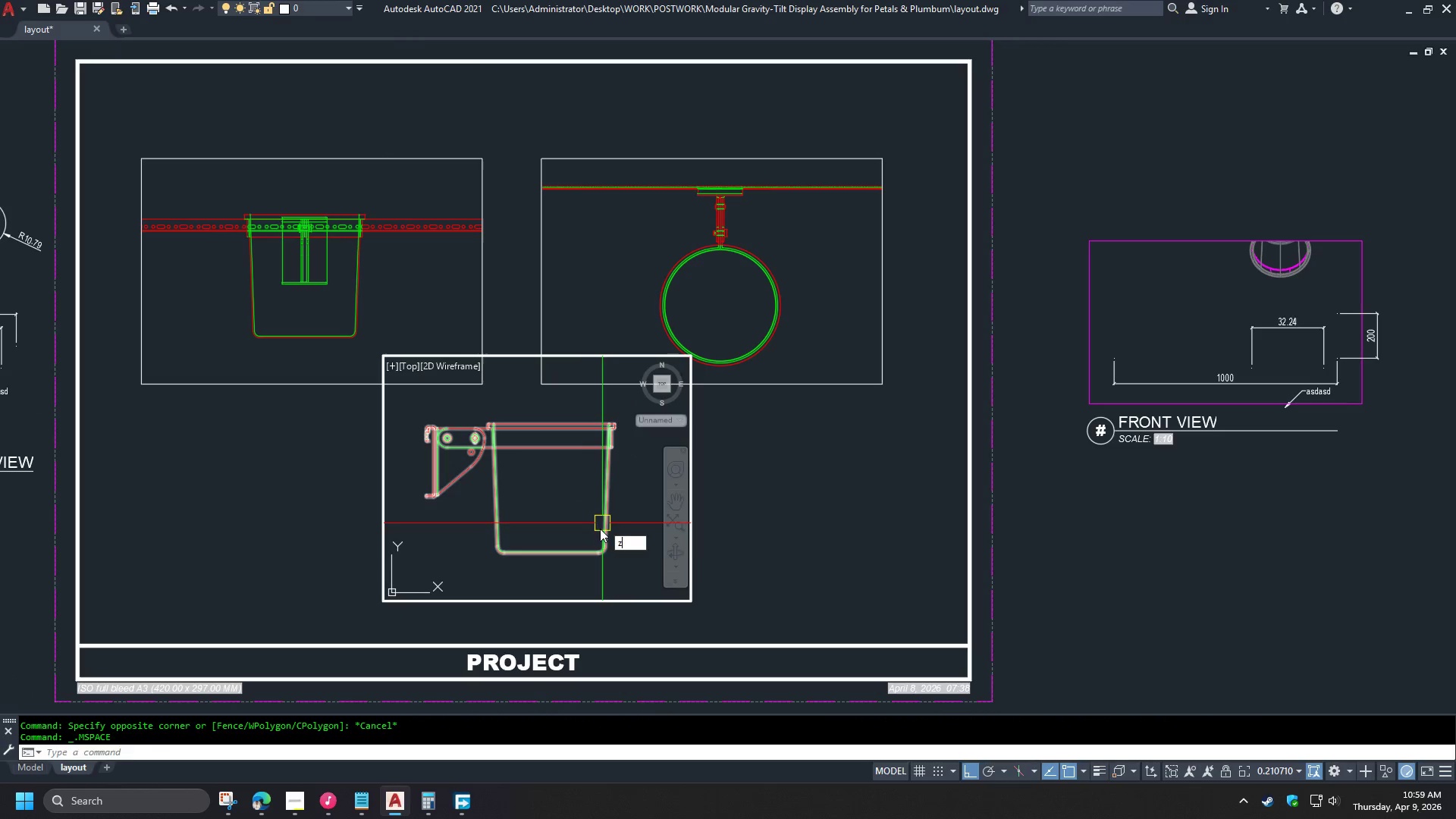 
key(Space)
 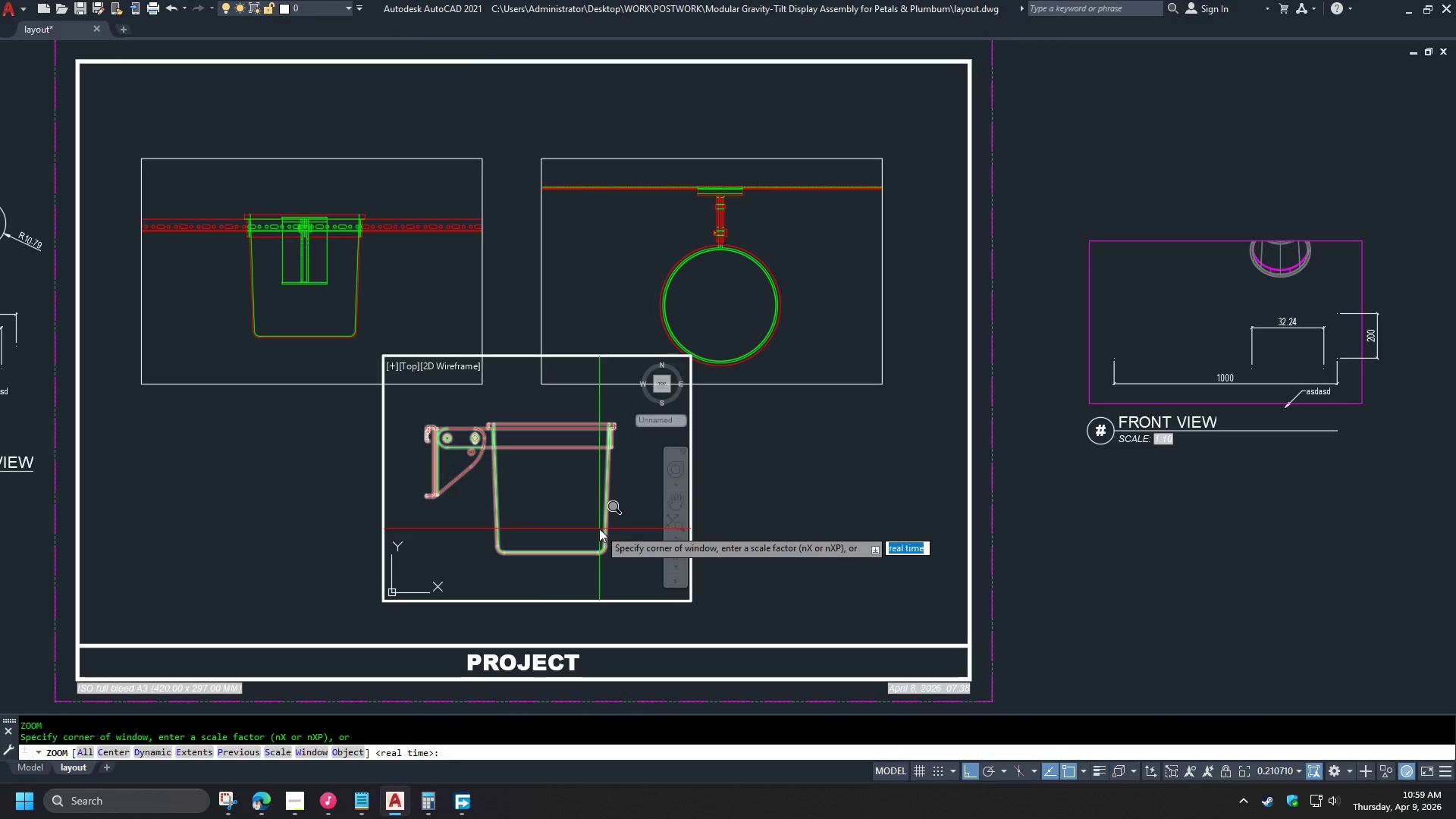 
key(O)
 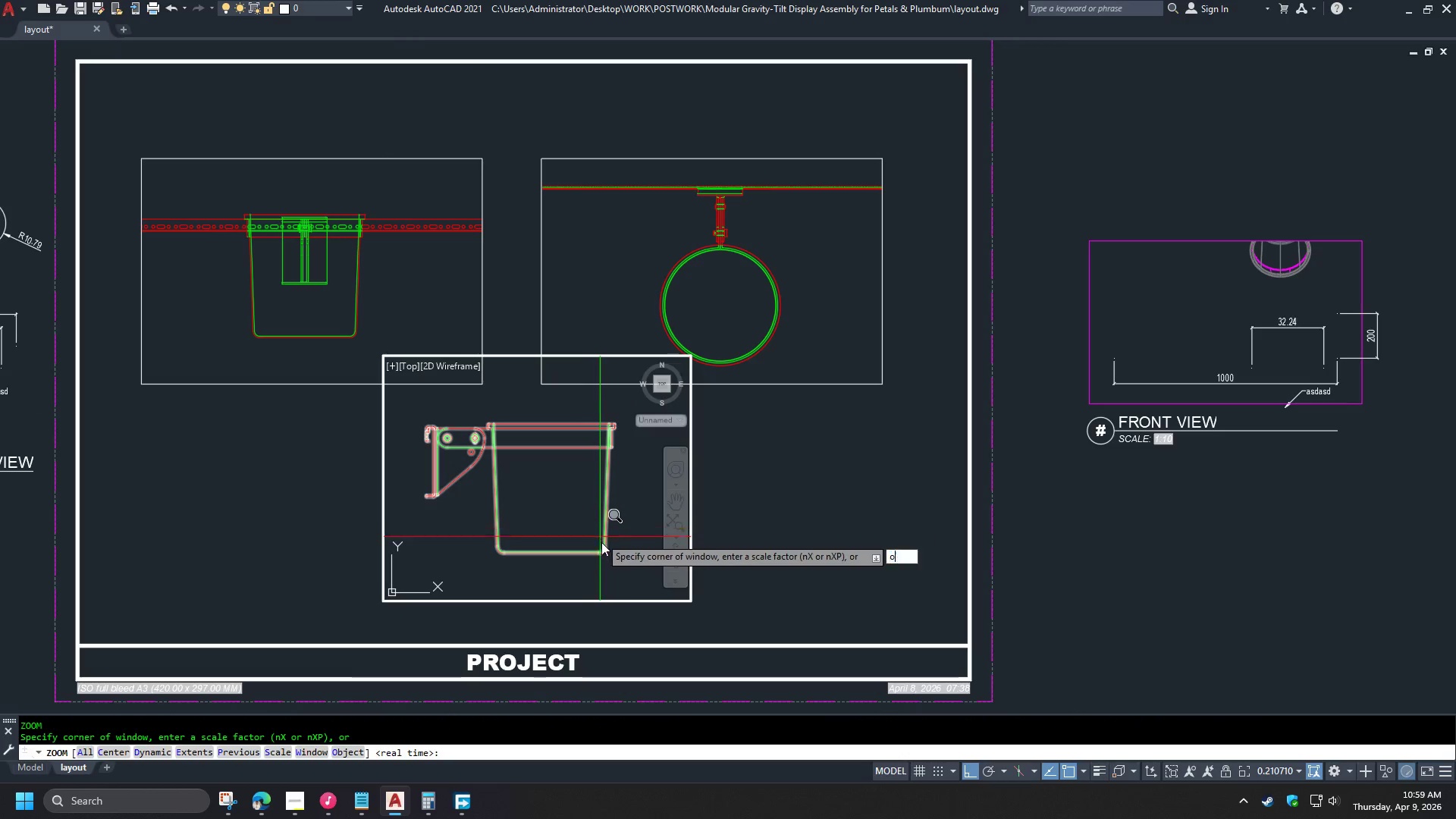 
key(Space)
 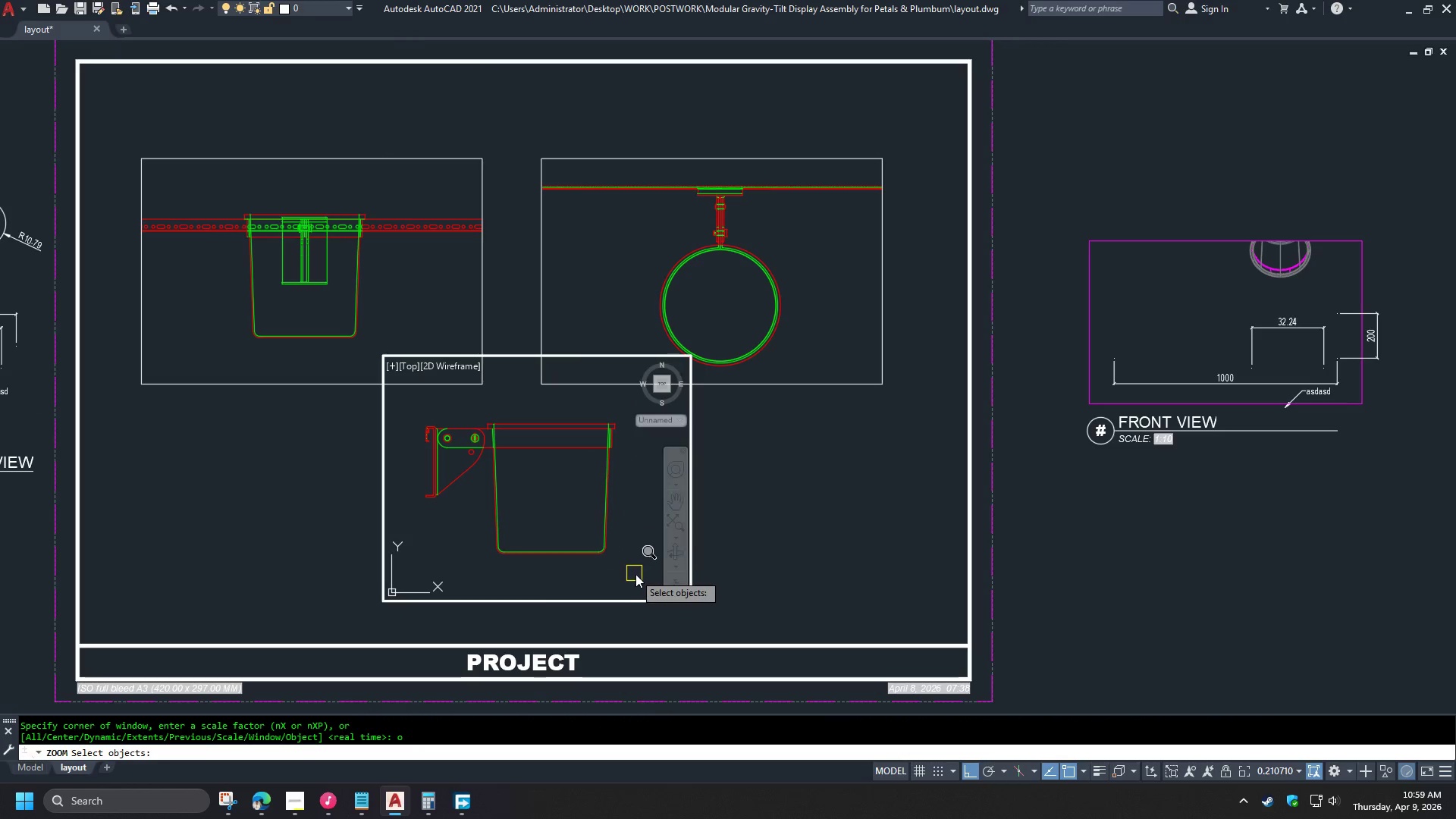 
left_click([645, 580])
 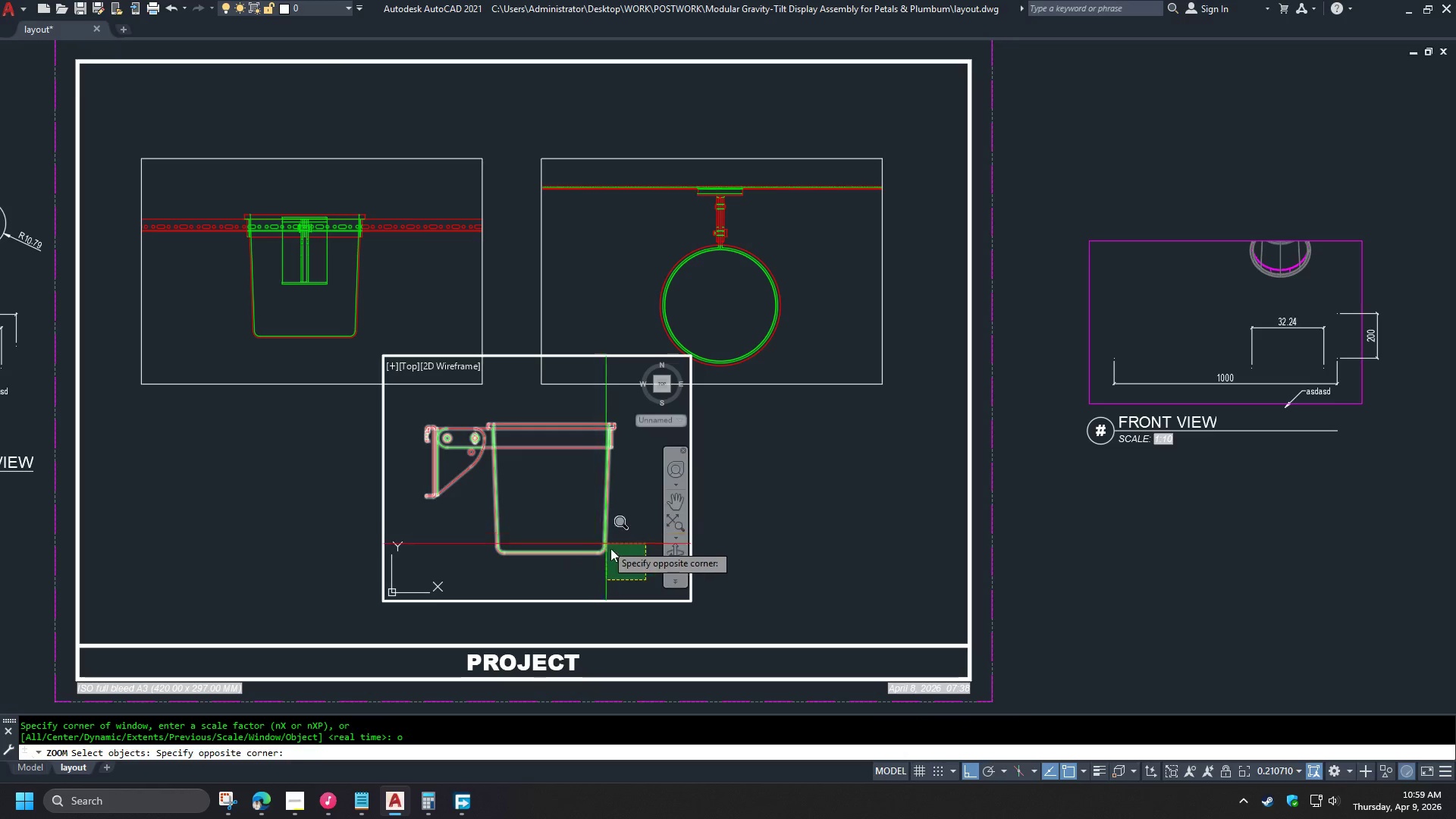 
key(Space)
 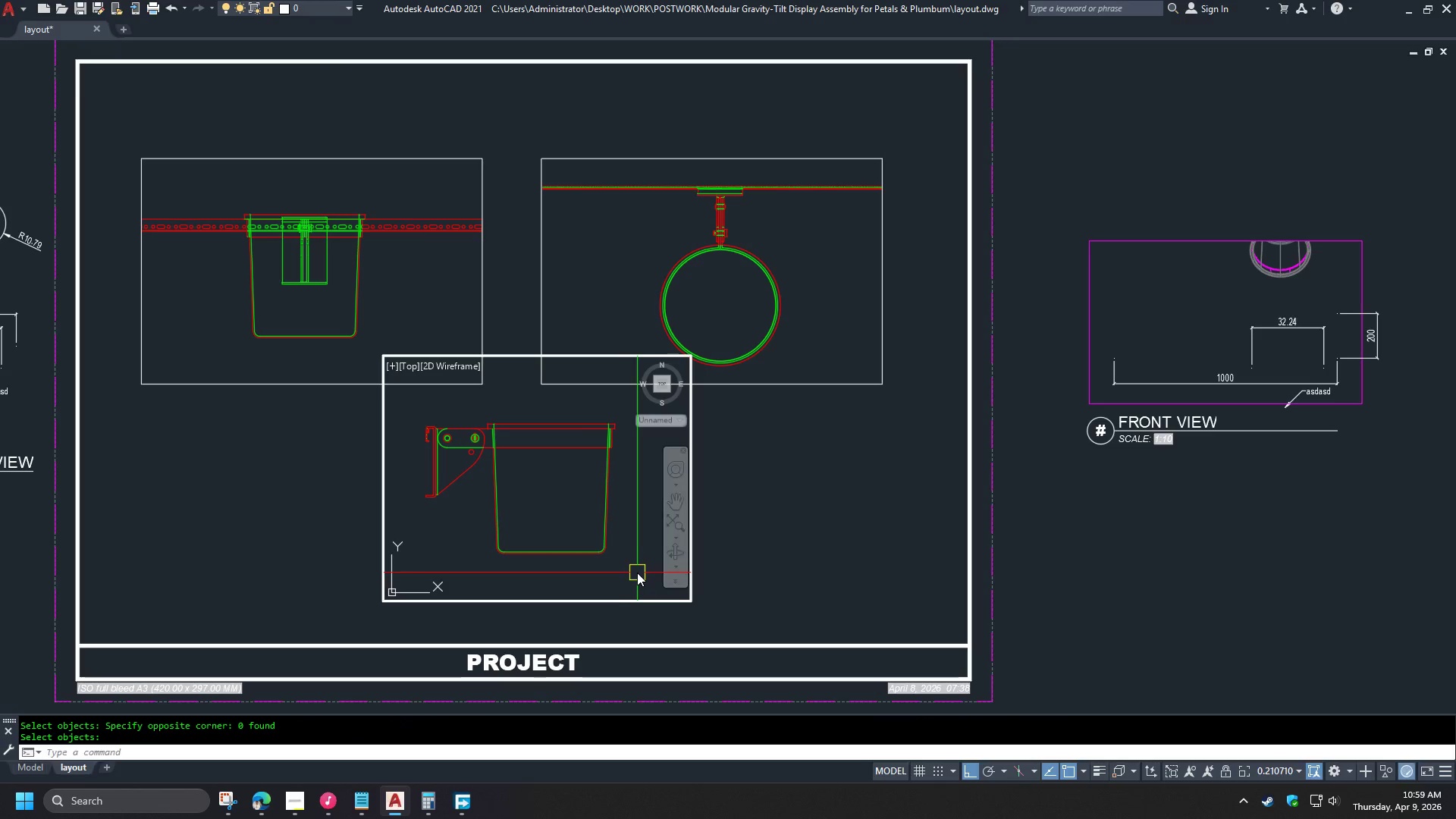 
key(Z)
 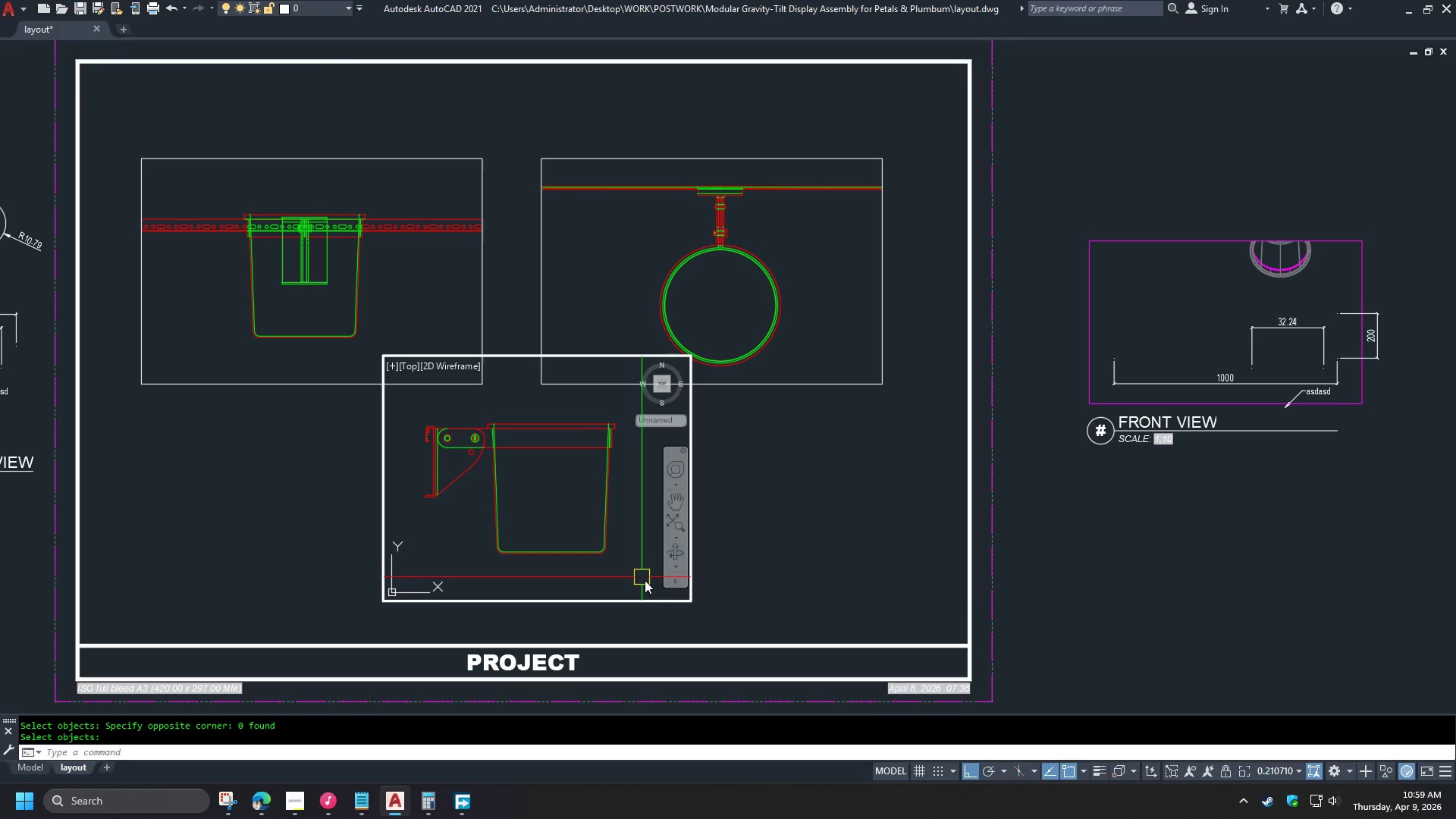 
key(Space)
 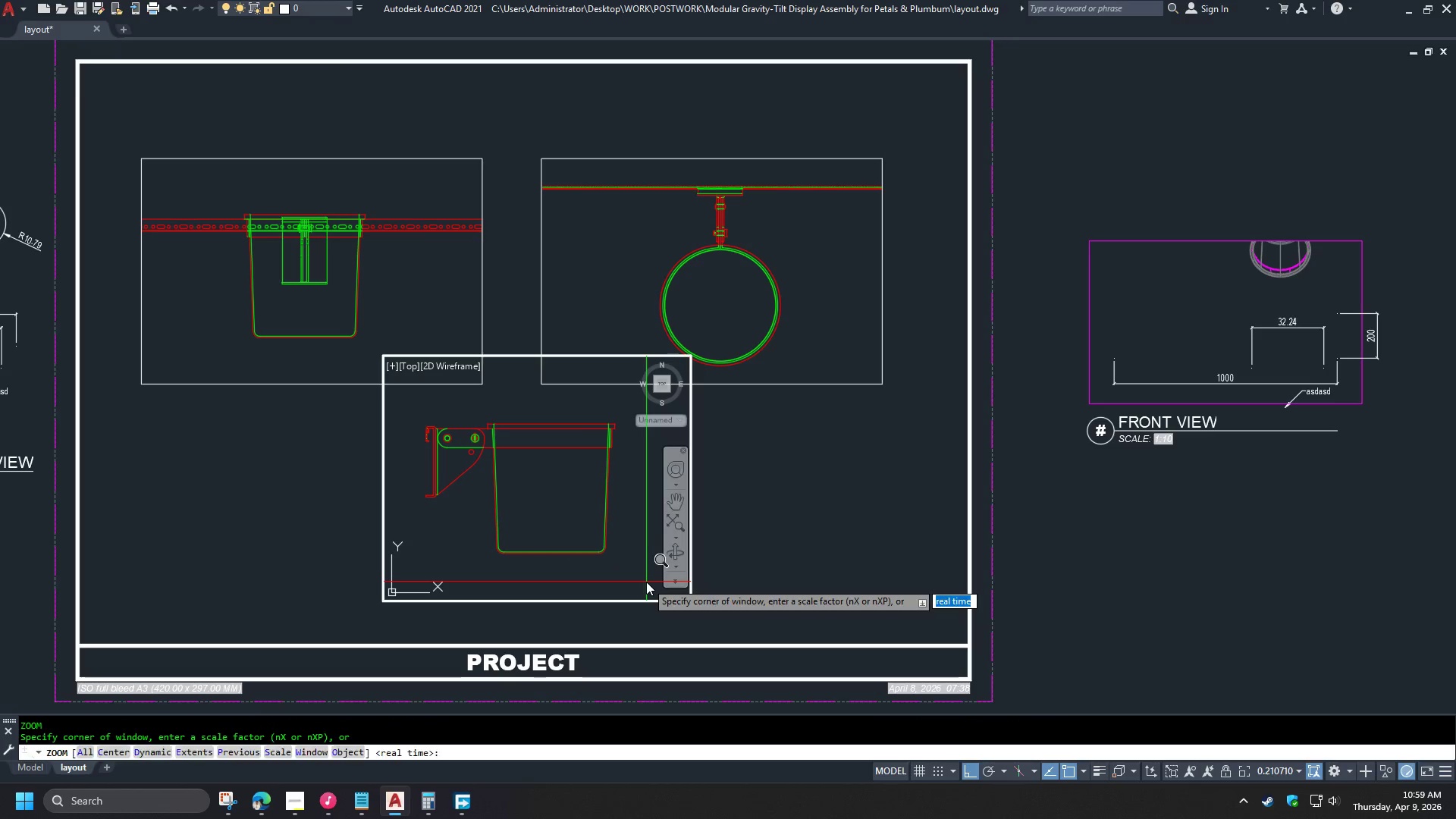 
left_click([646, 582])
 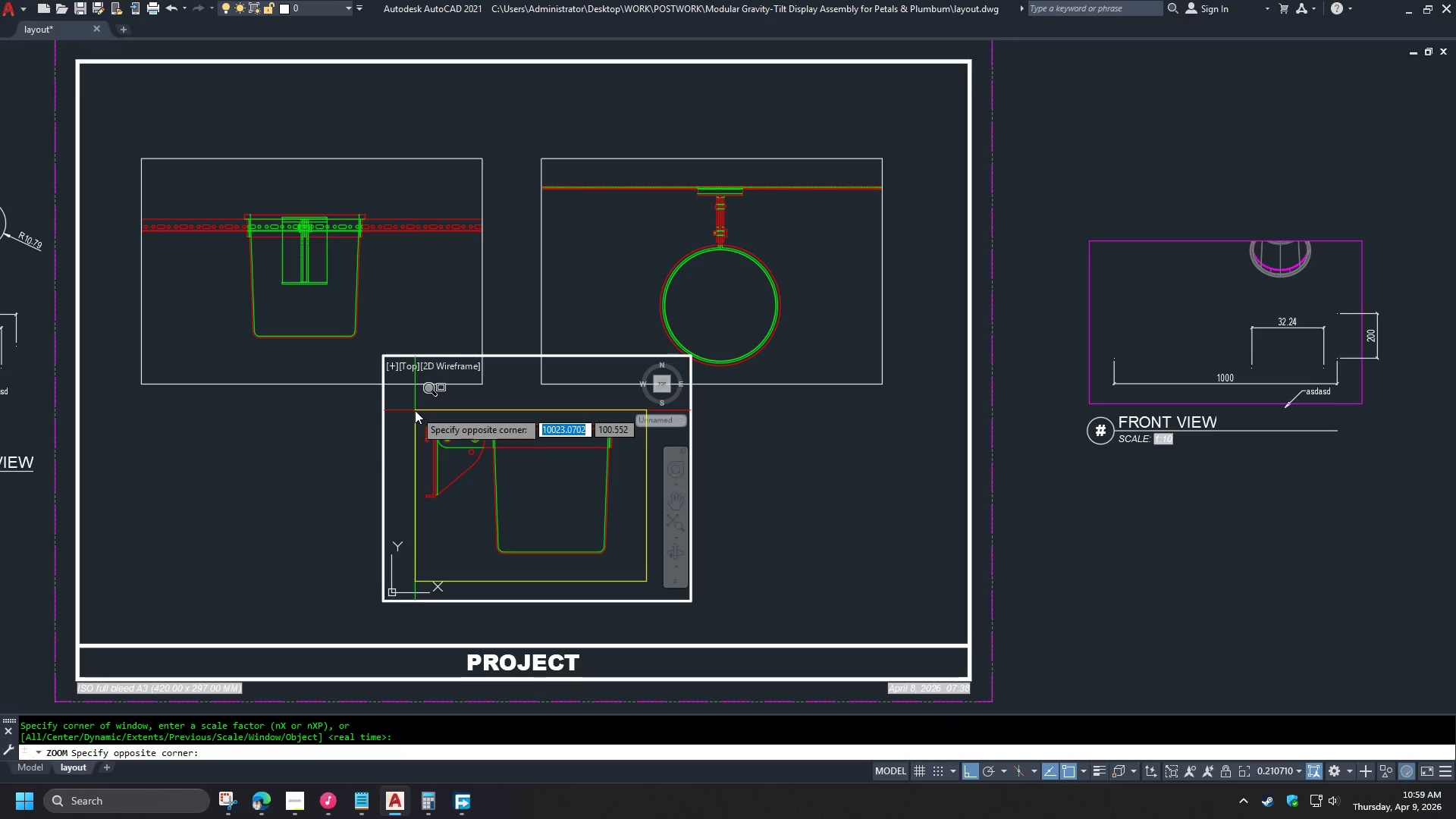 
left_click([414, 410])
 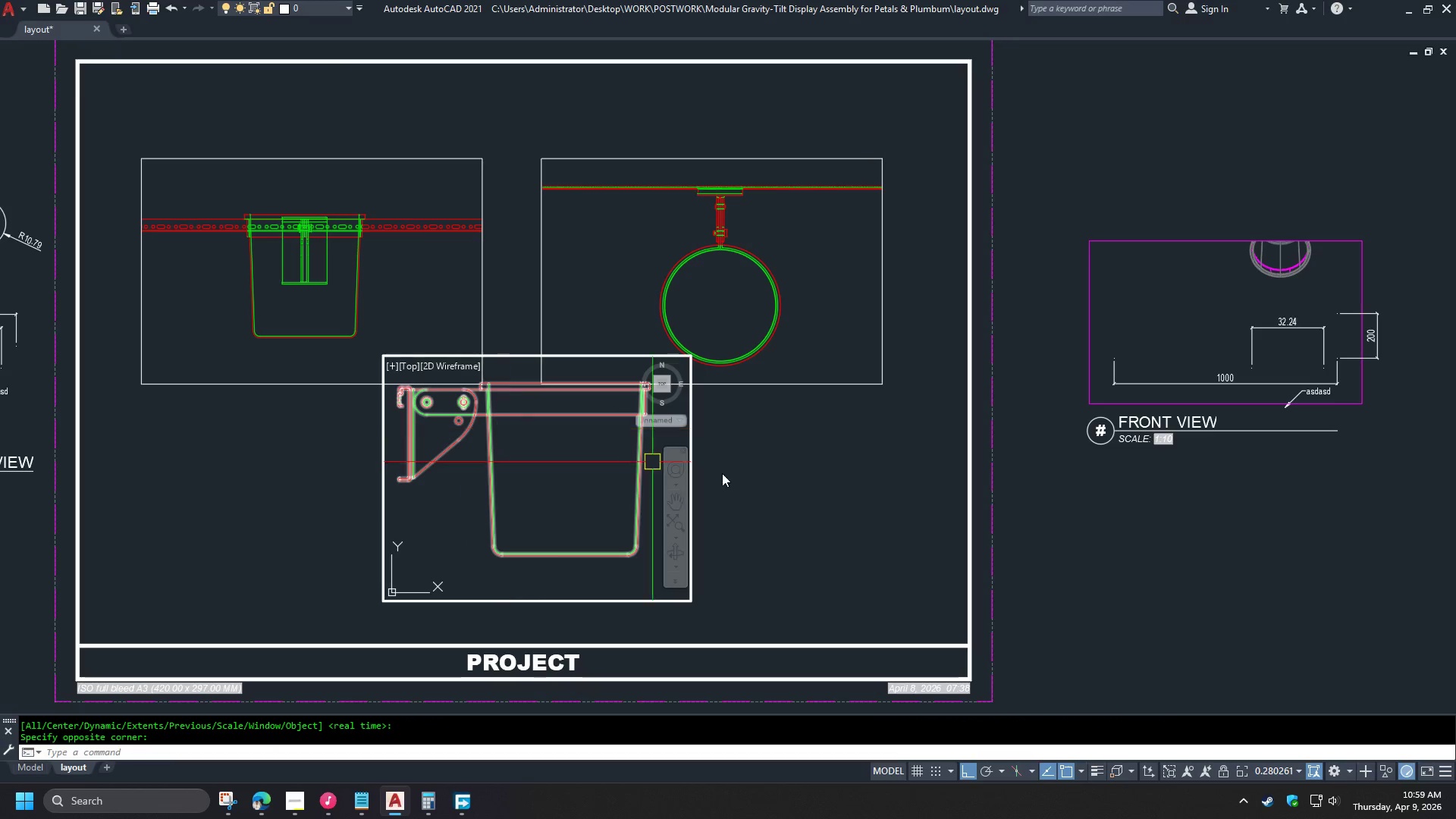 
double_click([761, 480])
 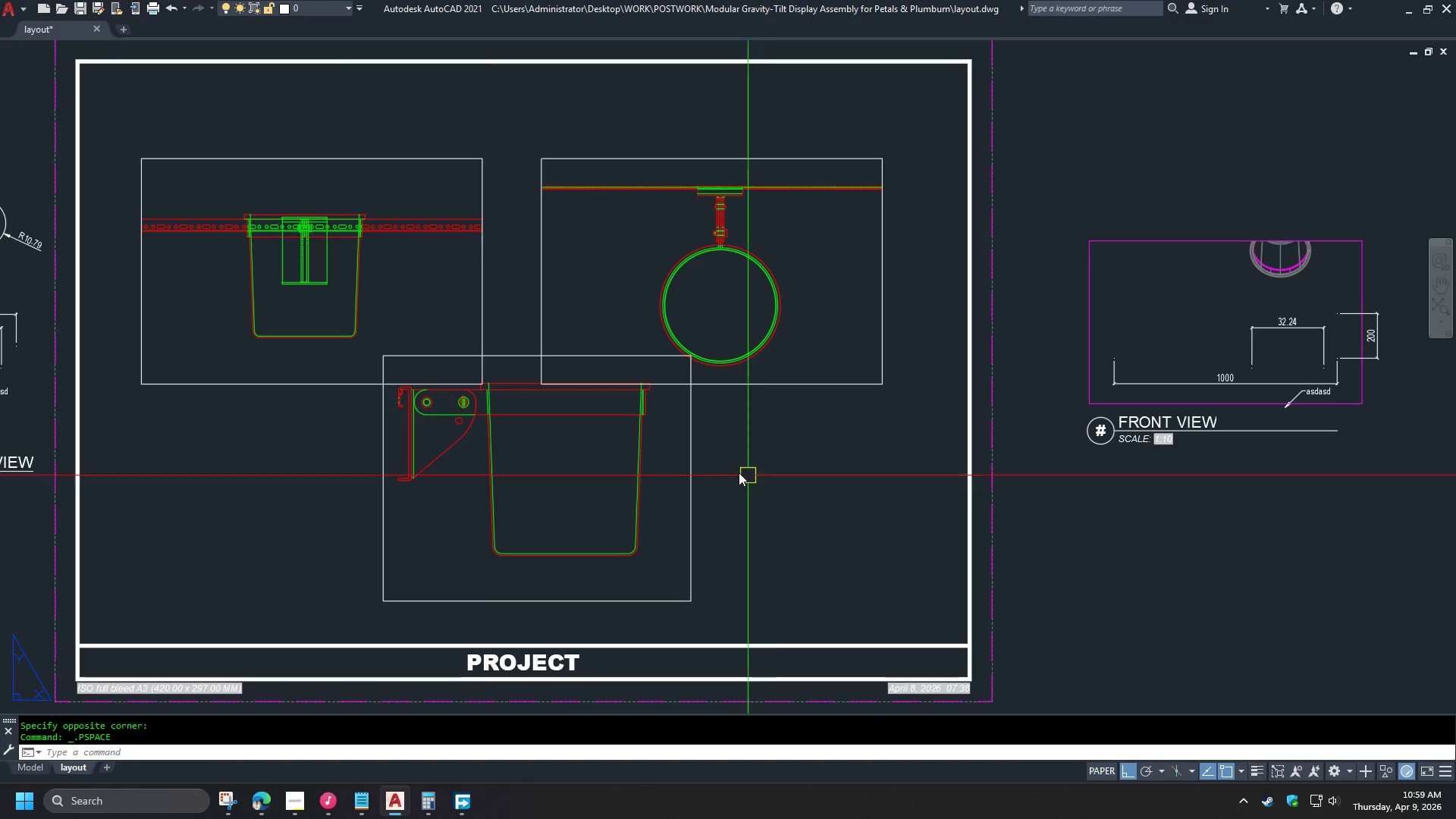 
type(ma )
 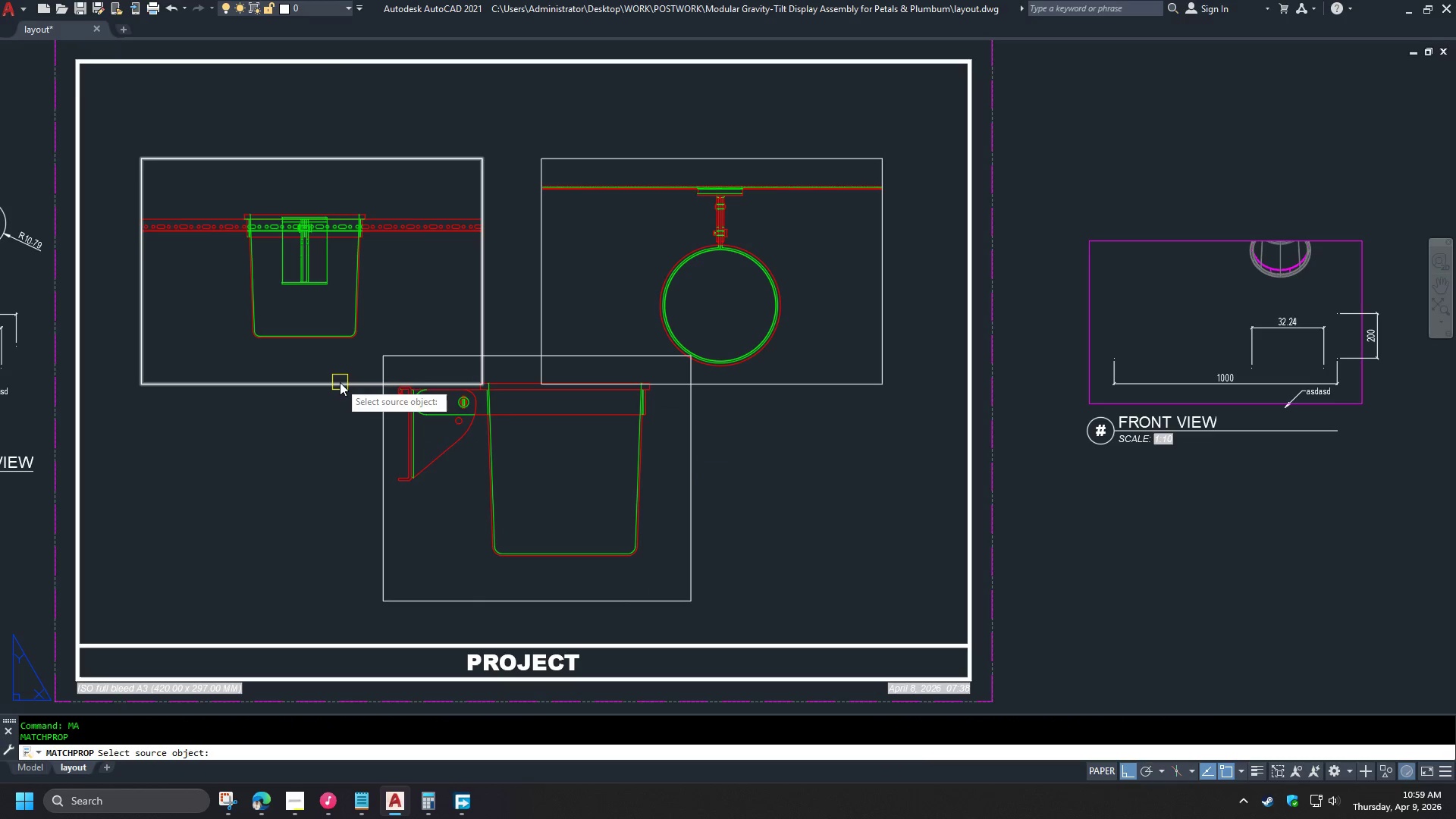 
left_click([340, 382])
 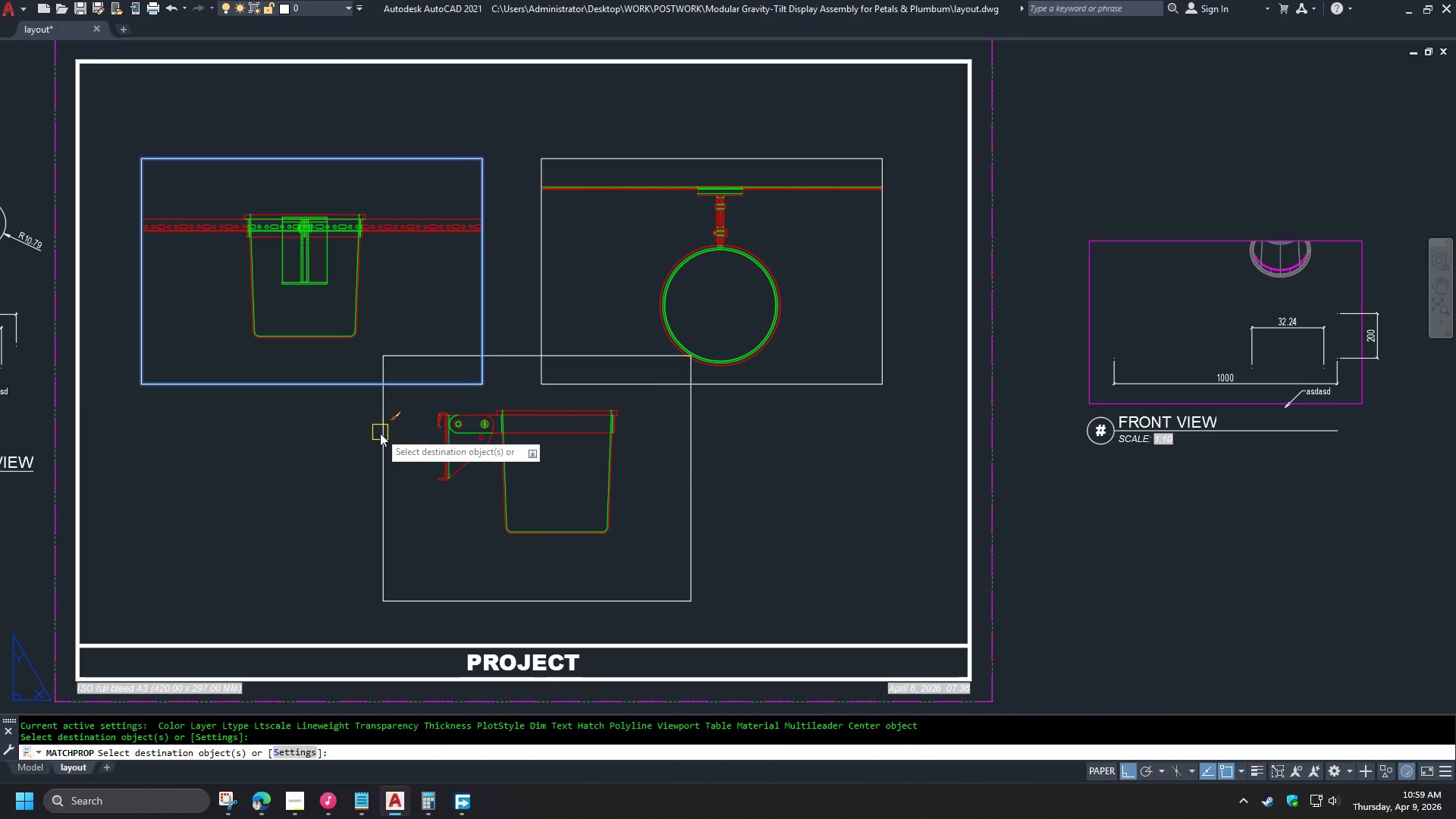 
key(Space)
 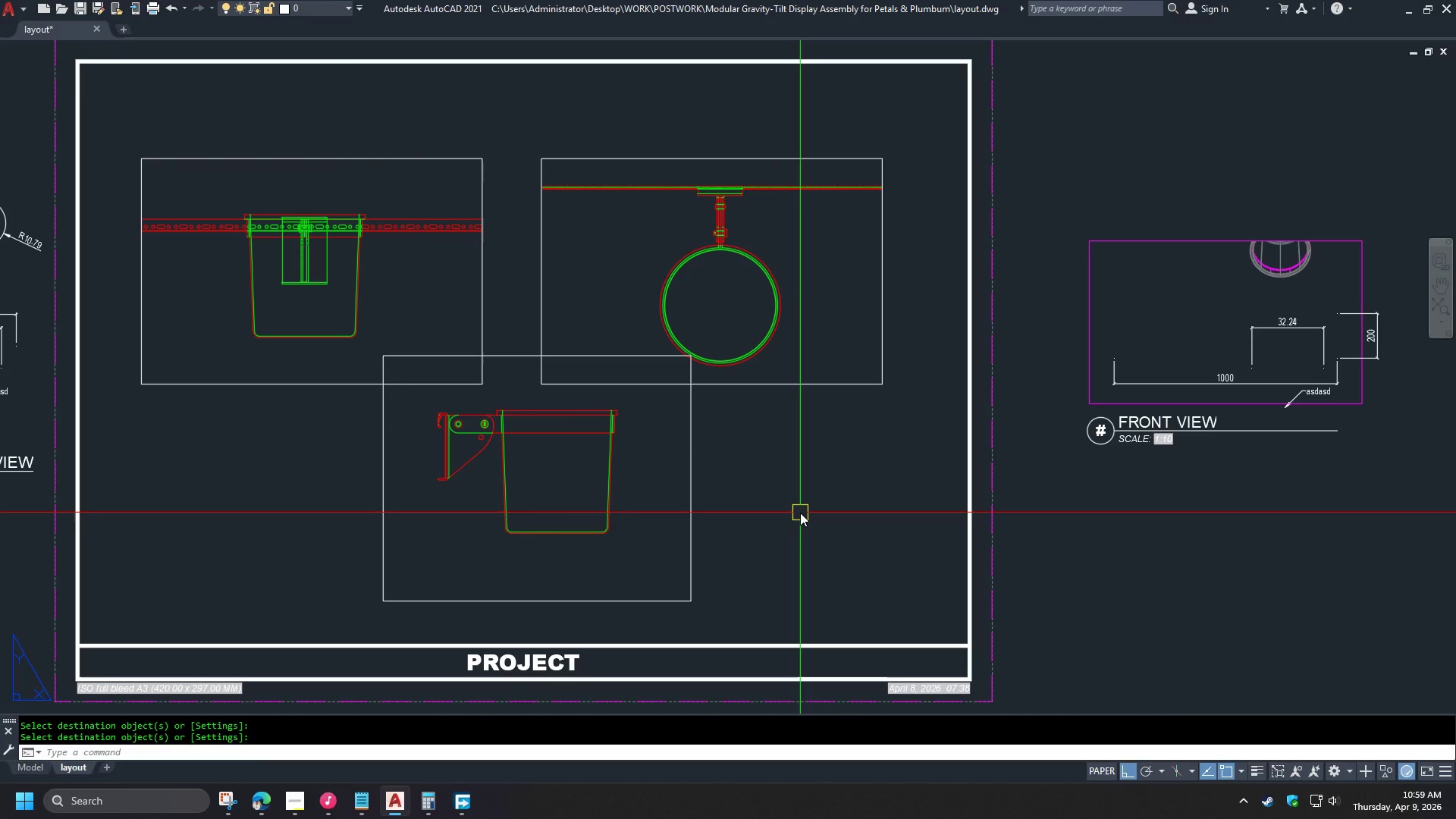 
wait(7.14)
 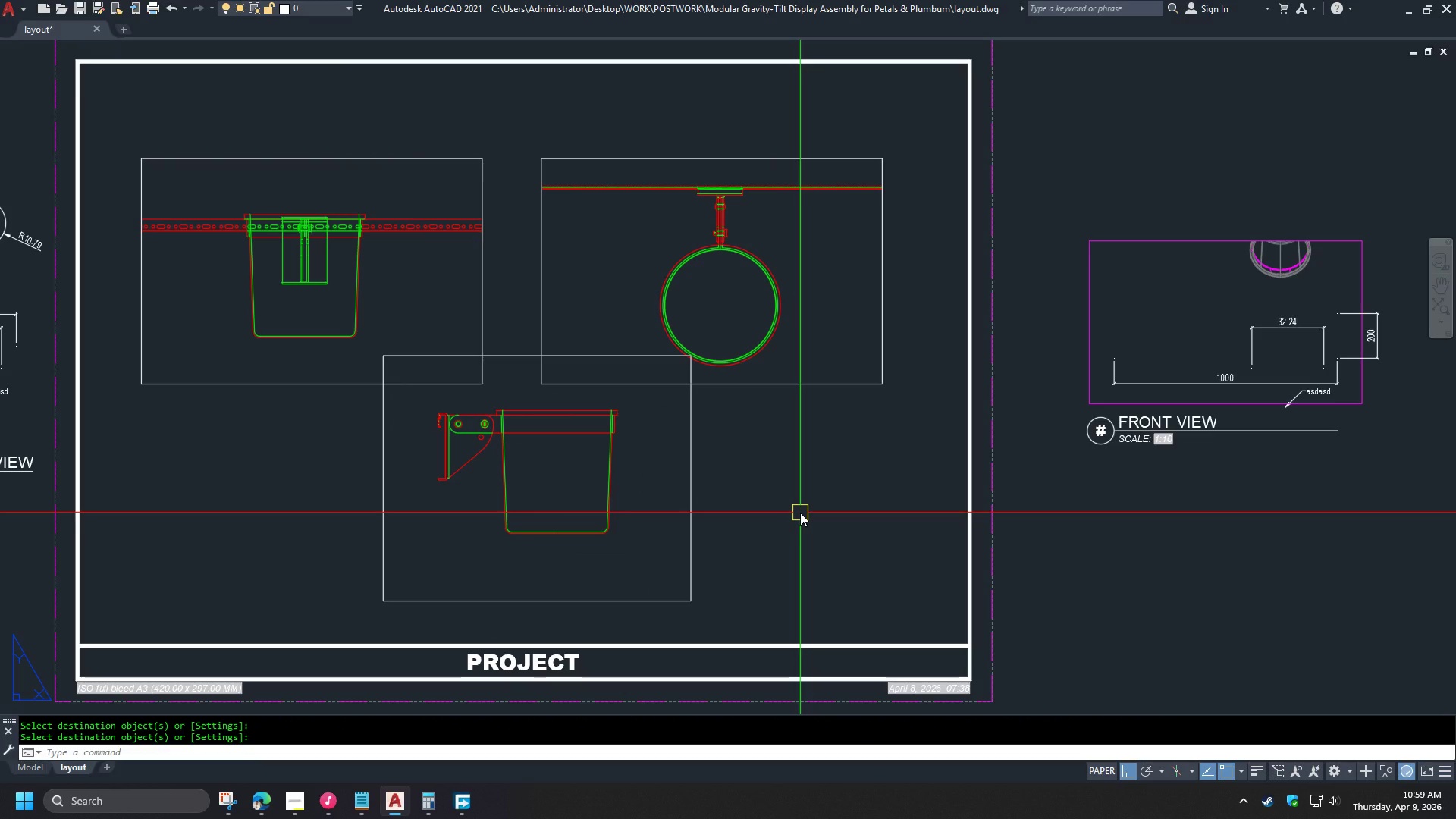 
scroll: coordinate [745, 480], scroll_direction: down, amount: 1.0
 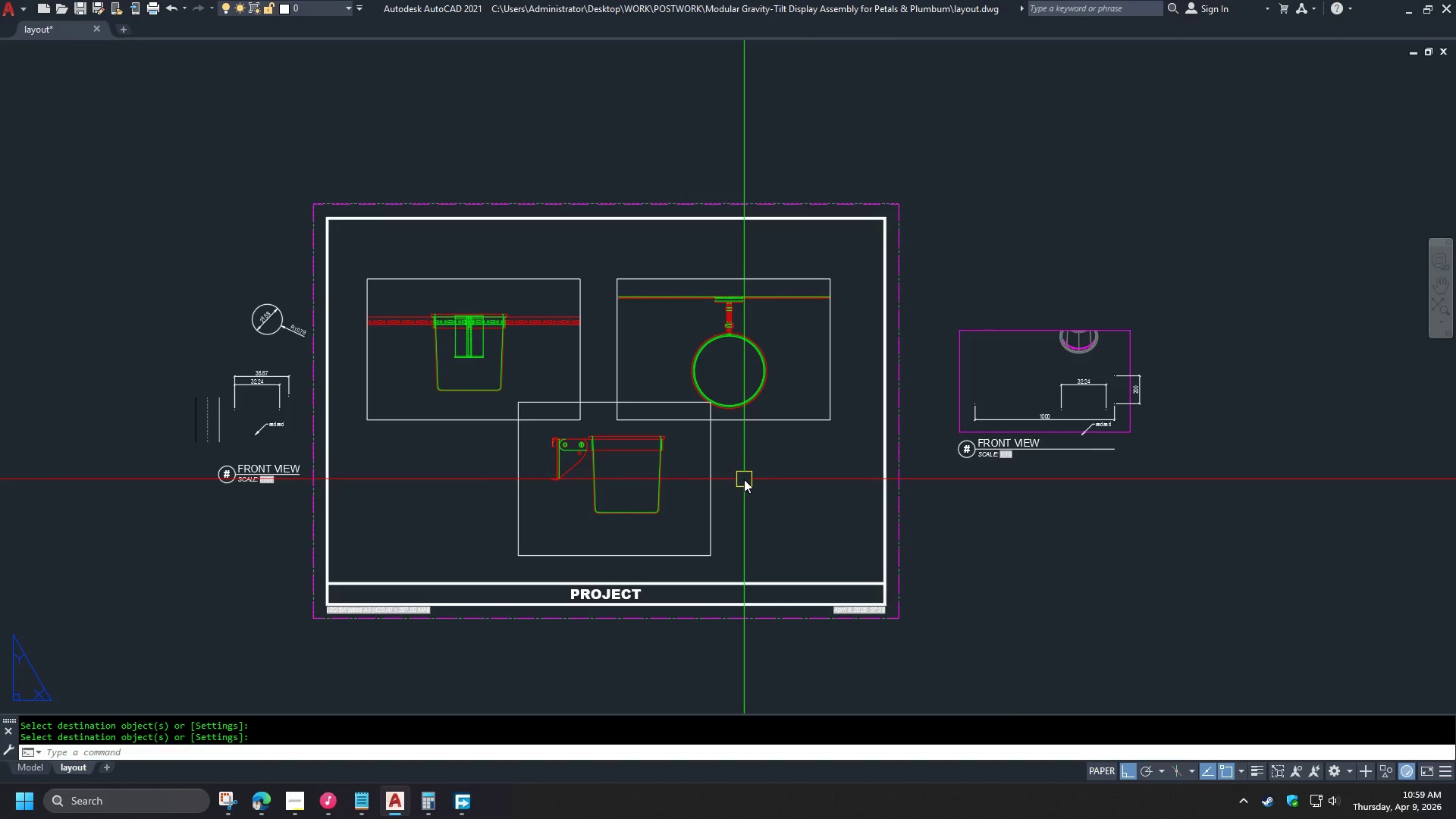 
scroll: coordinate [744, 479], scroll_direction: up, amount: 1.0
 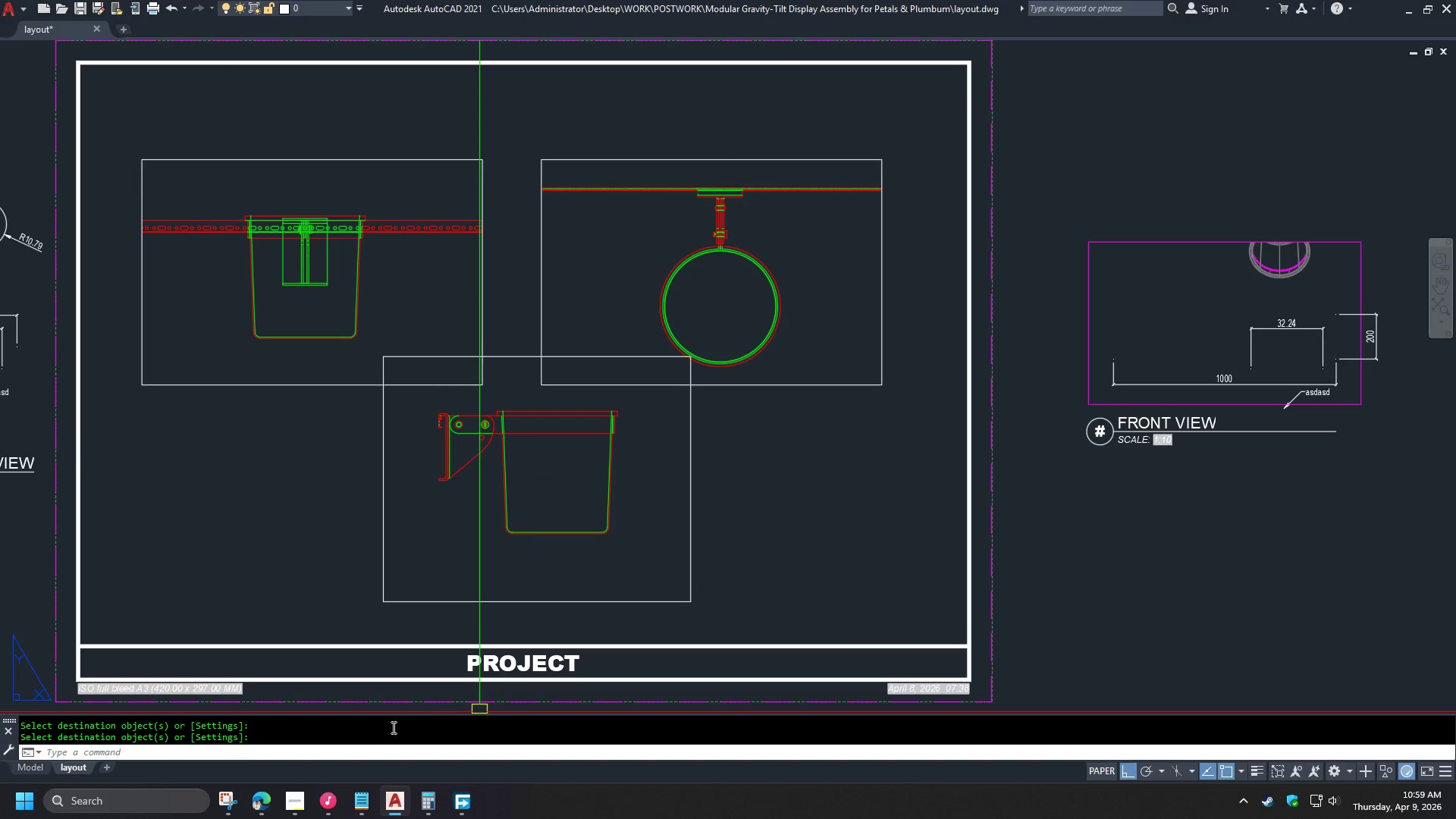 
left_click([301, 799])